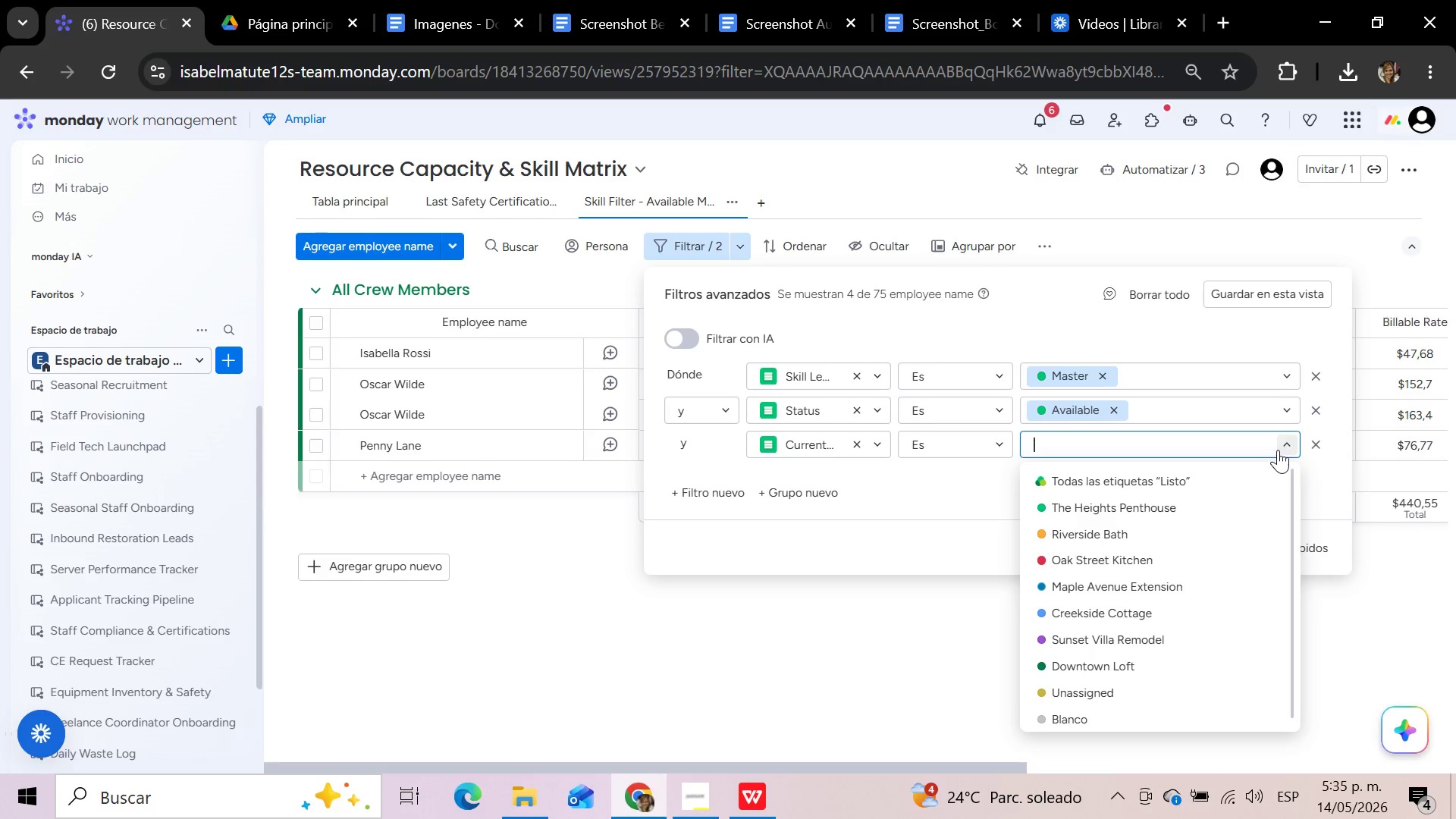 
left_click([1097, 696])
 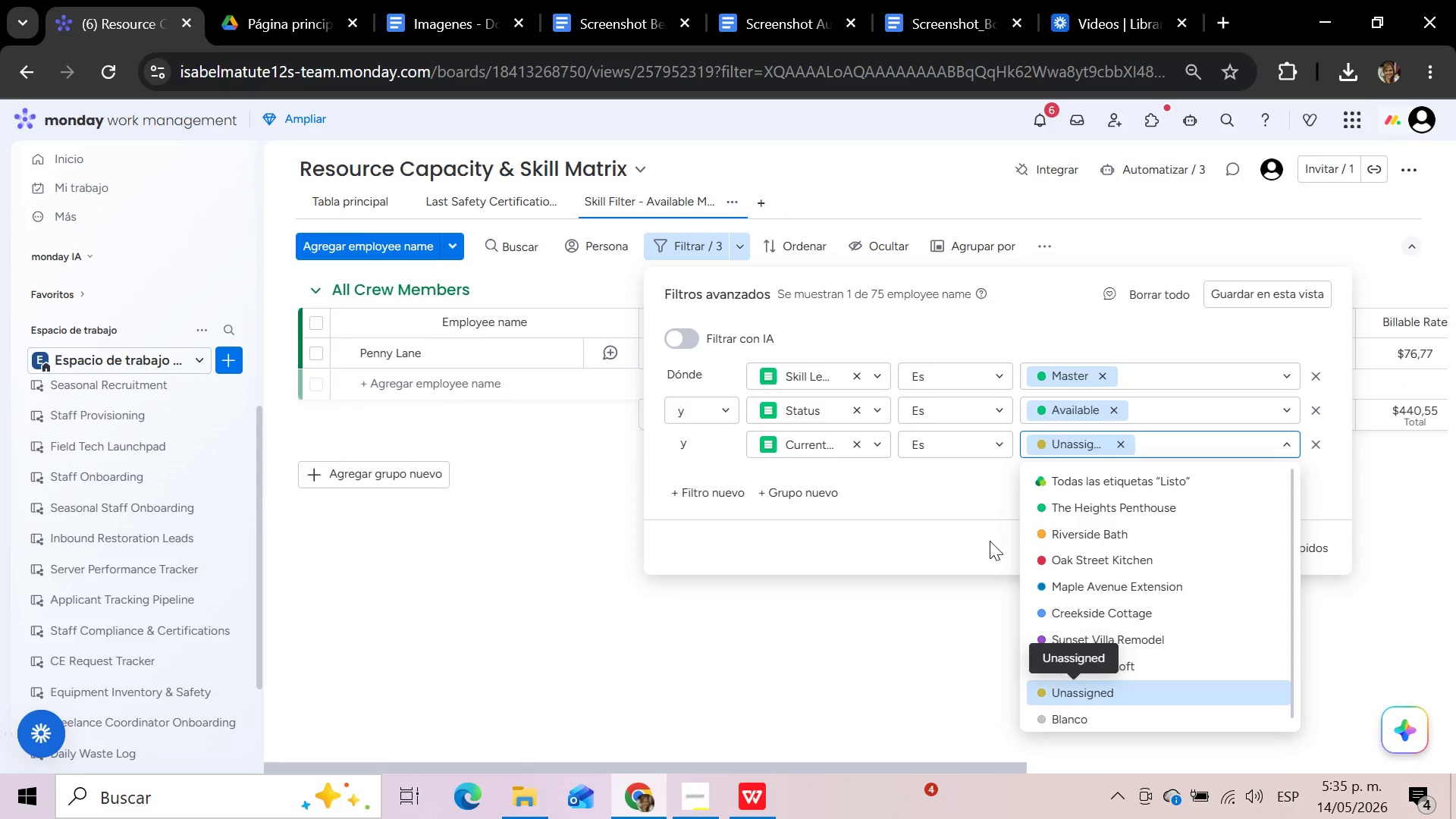 
left_click([965, 516])
 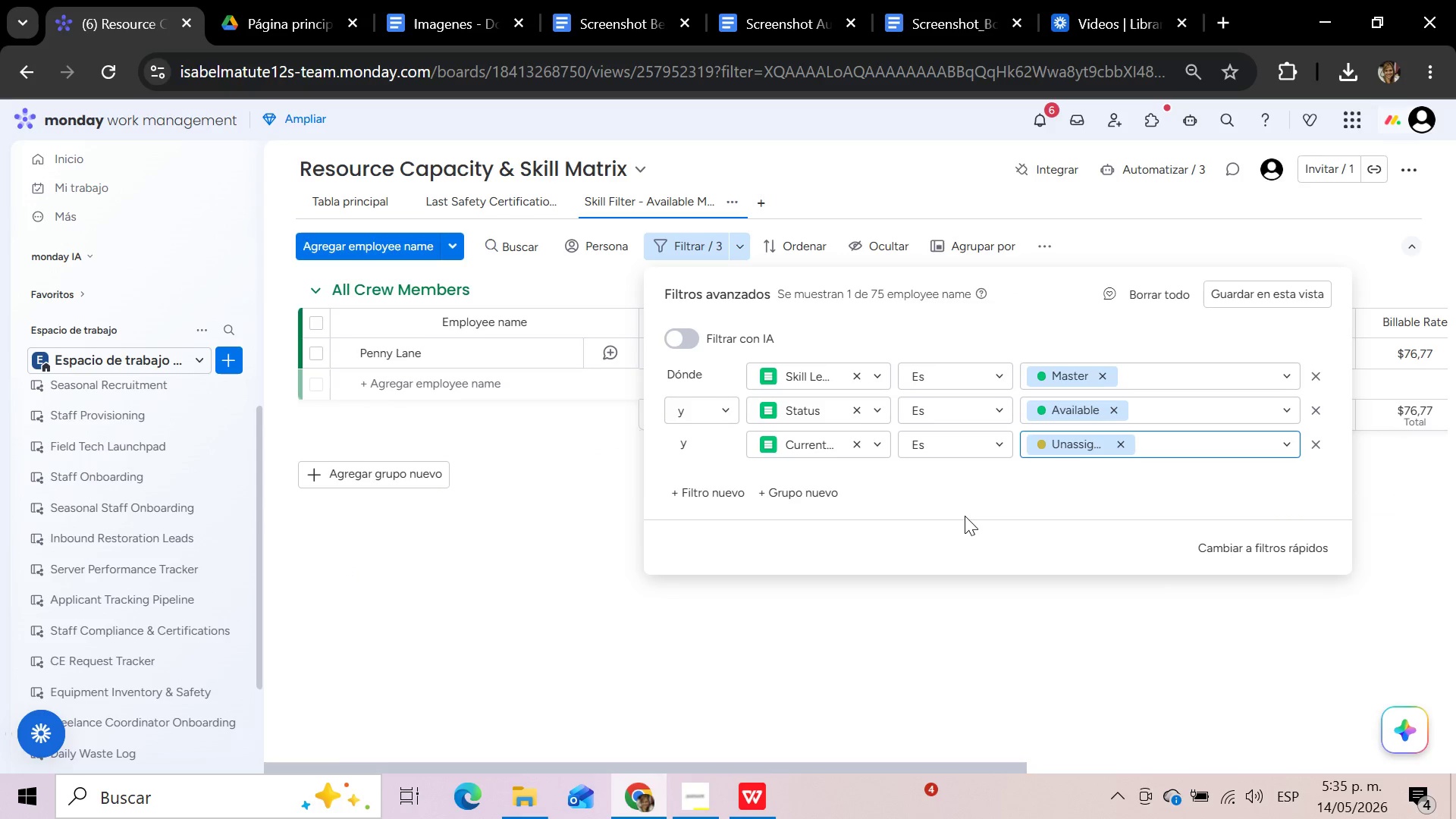 
left_click([924, 651])
 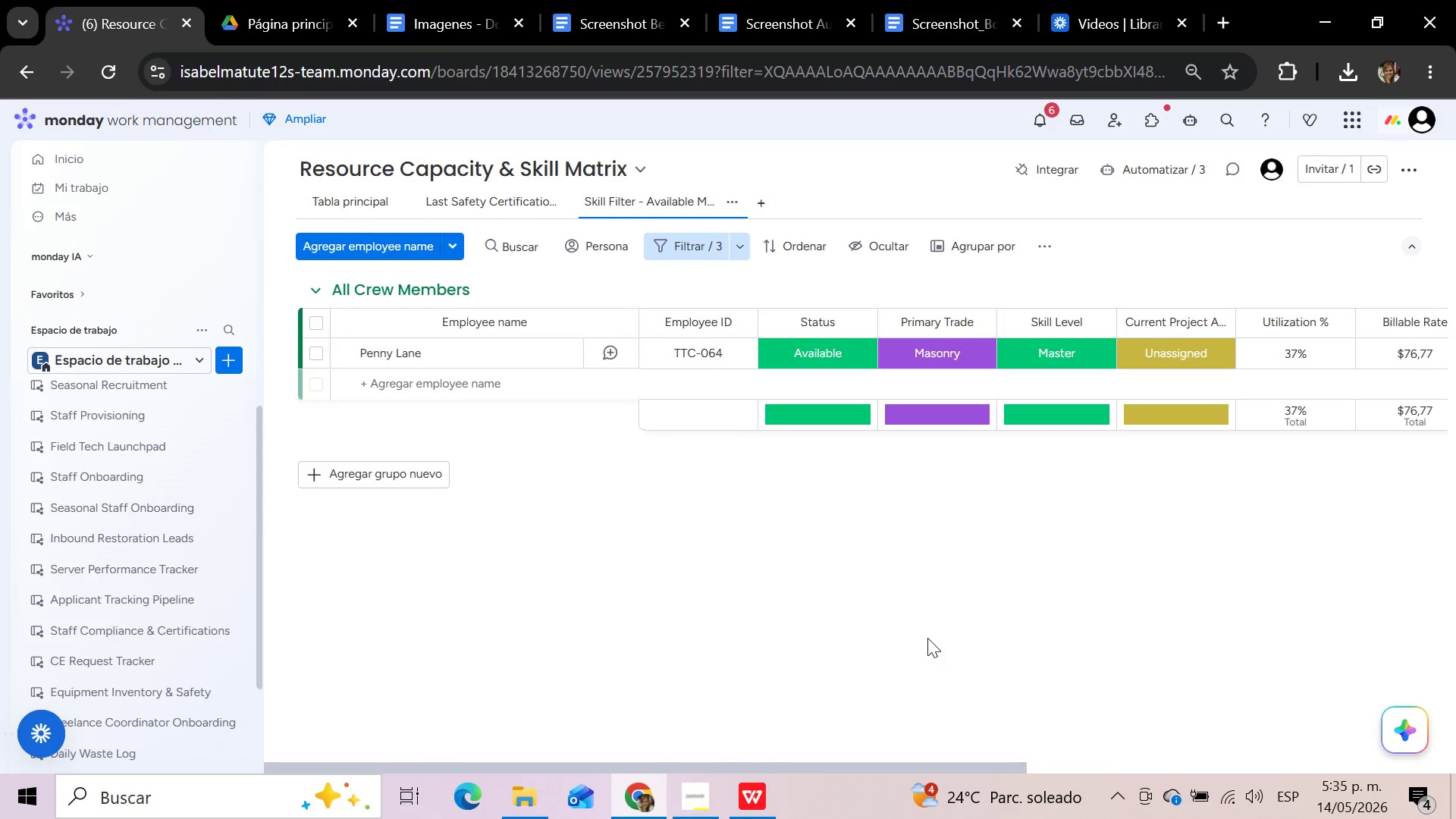 
wait(19.47)
 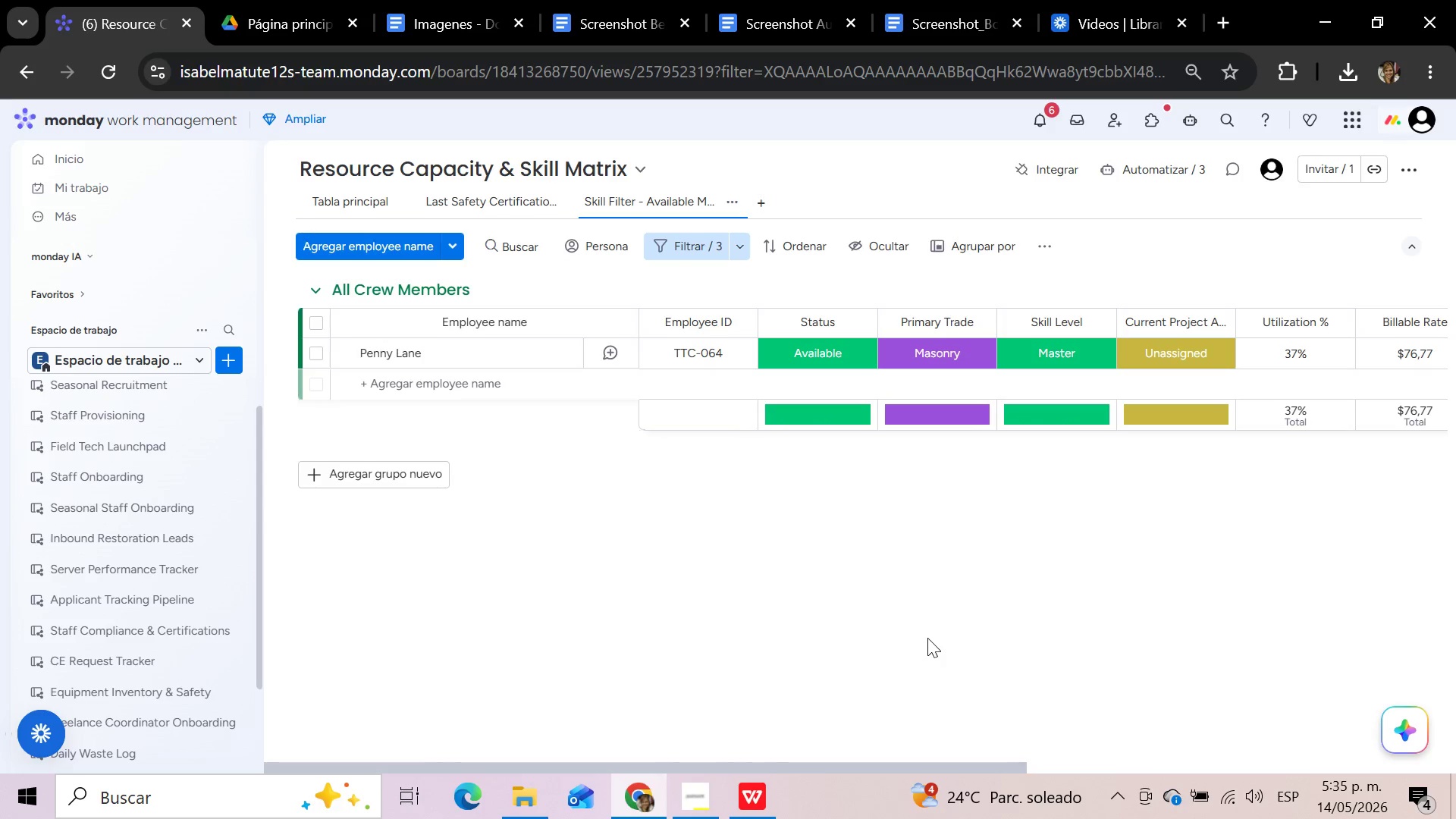 
left_click([740, 240])
 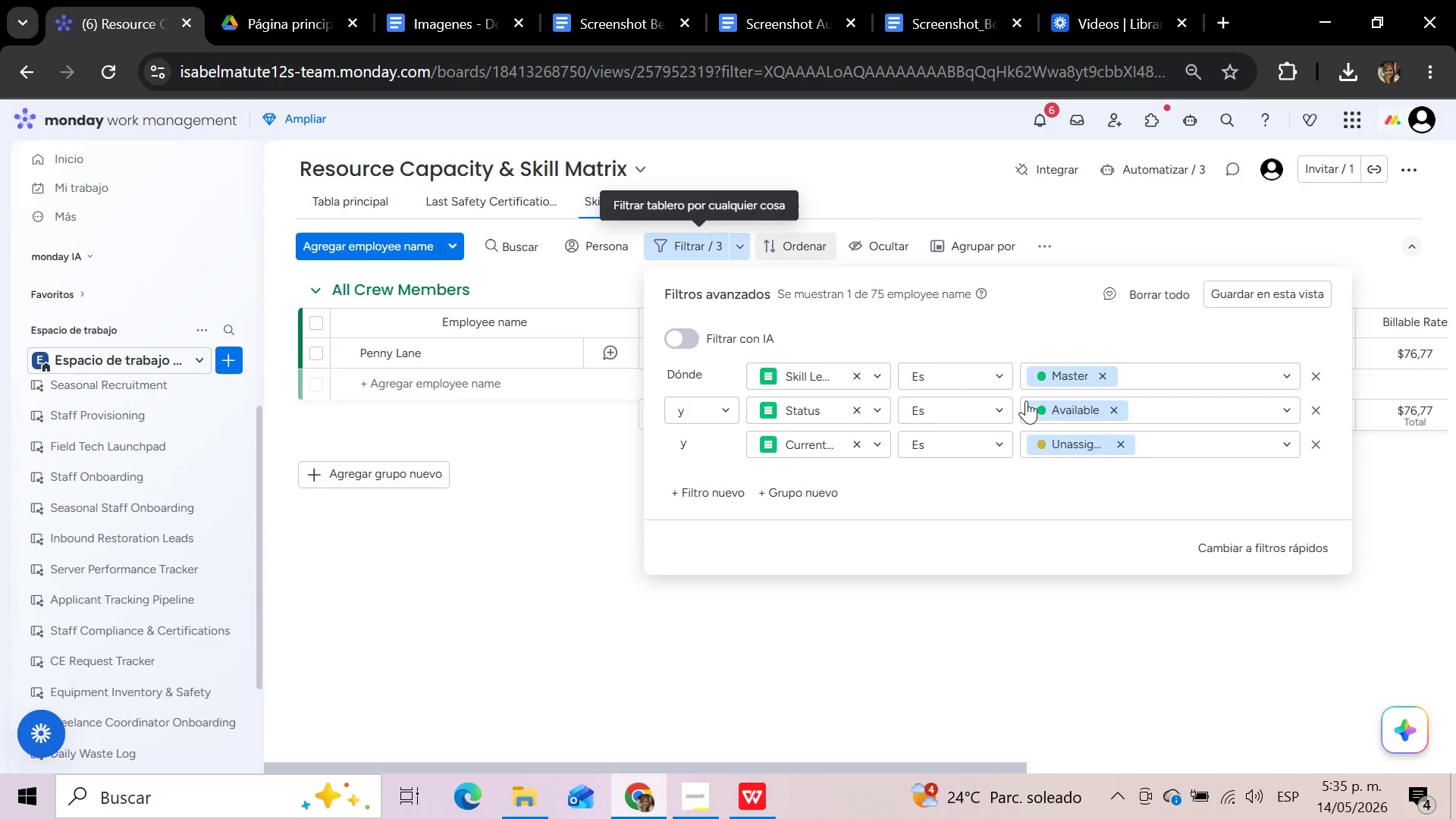 
wait(6.33)
 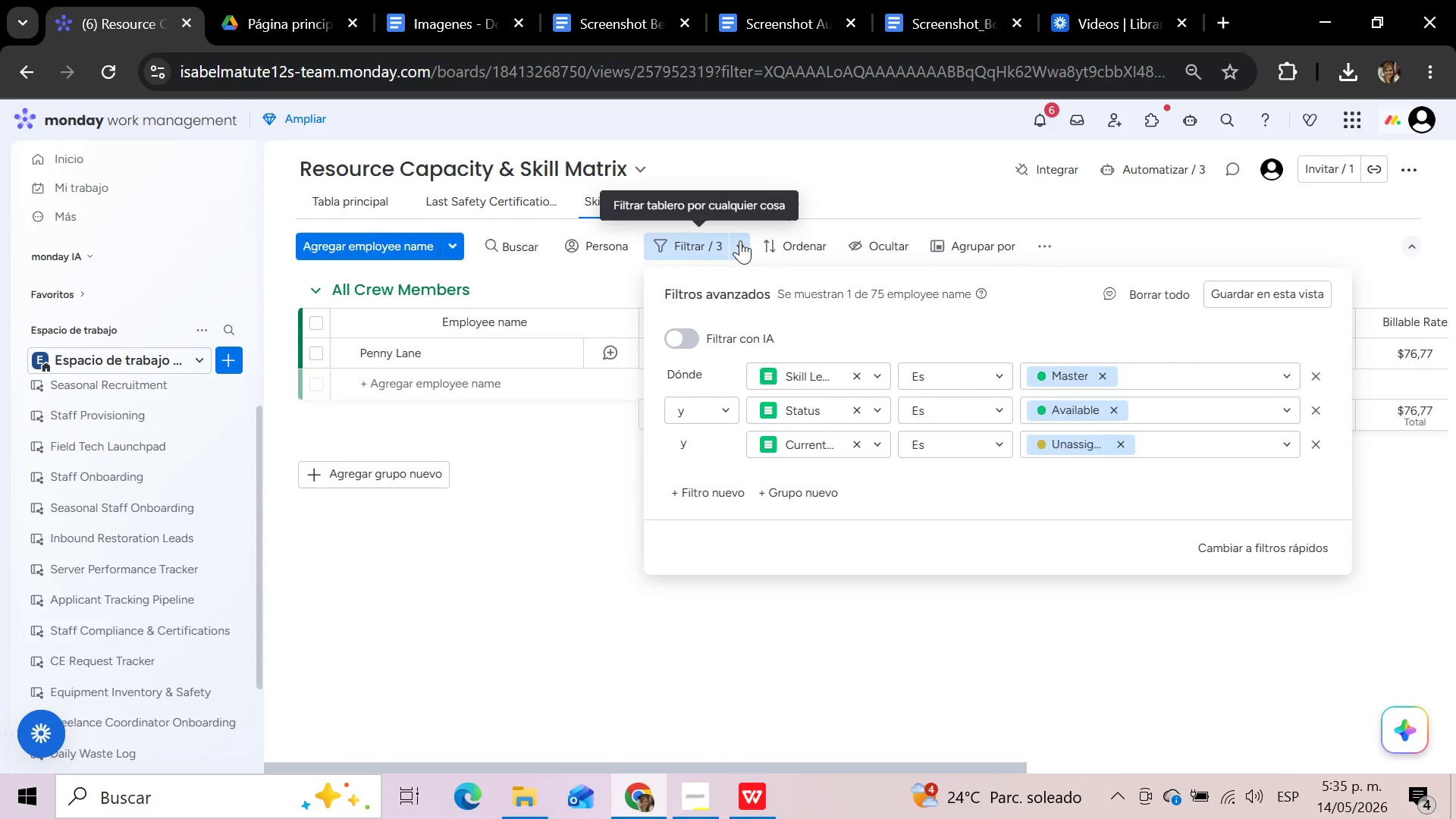 
left_click([1316, 447])
 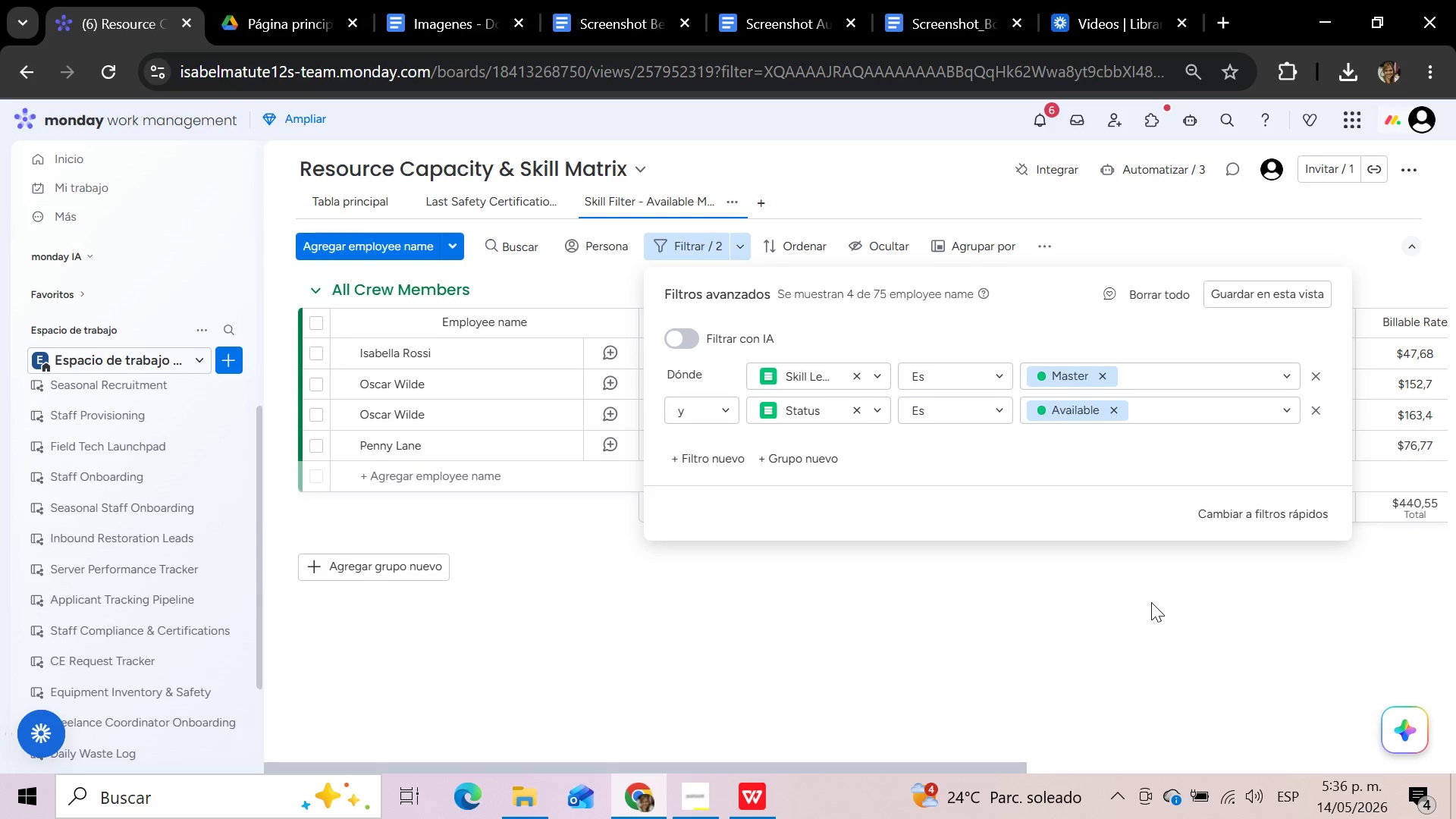 
wait(21.06)
 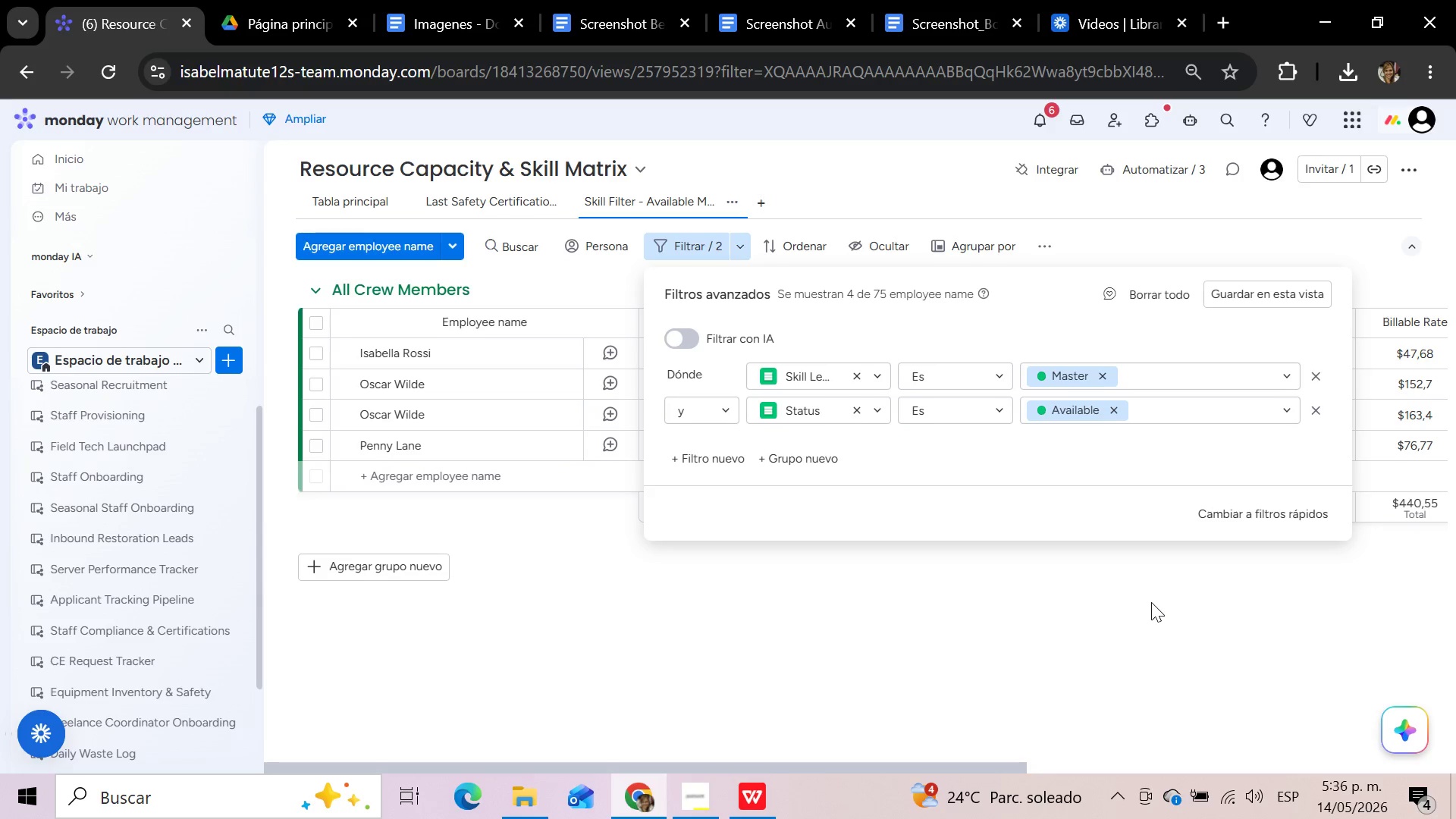 
left_click([1241, 306])
 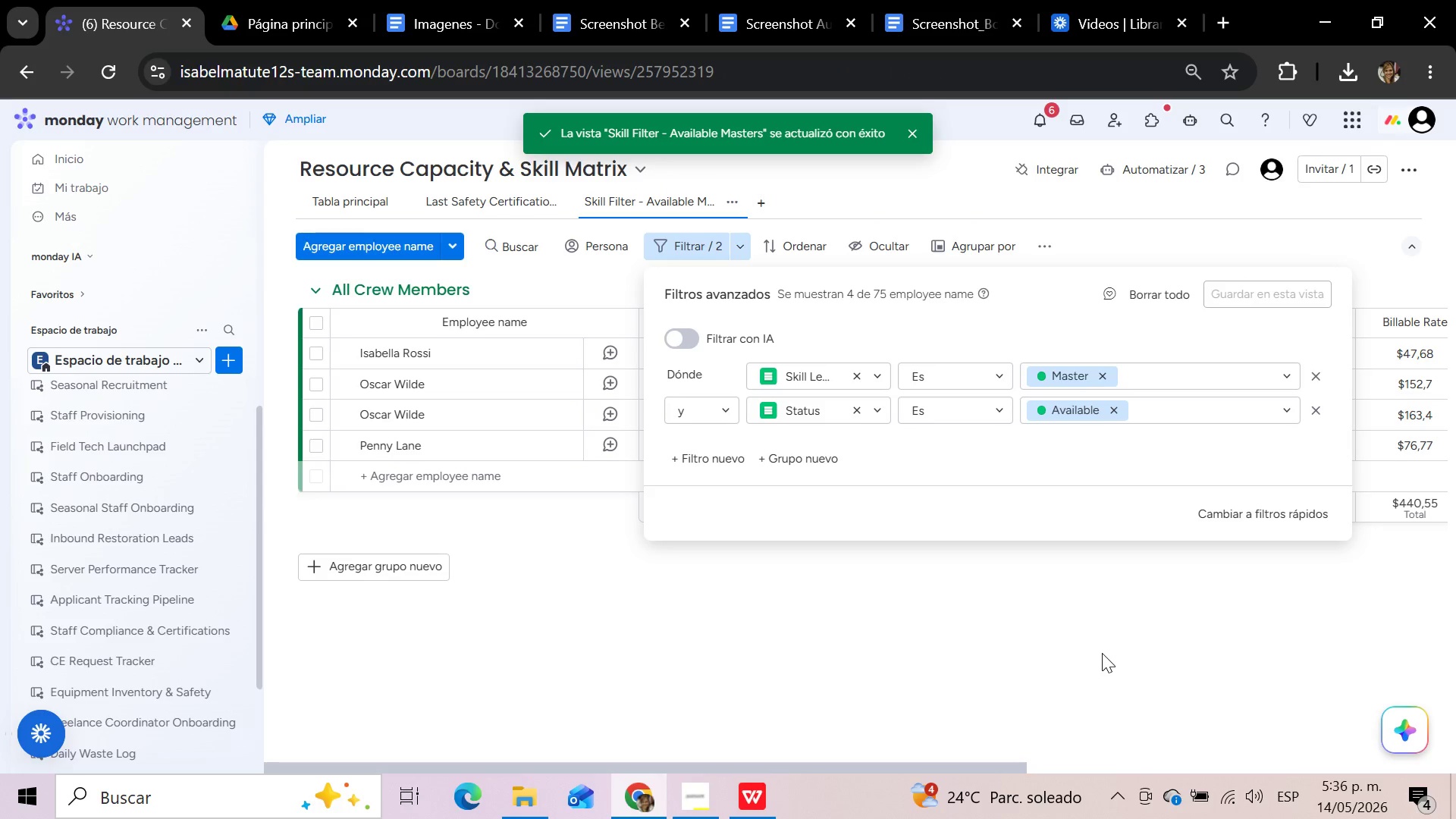 
left_click([1102, 653])
 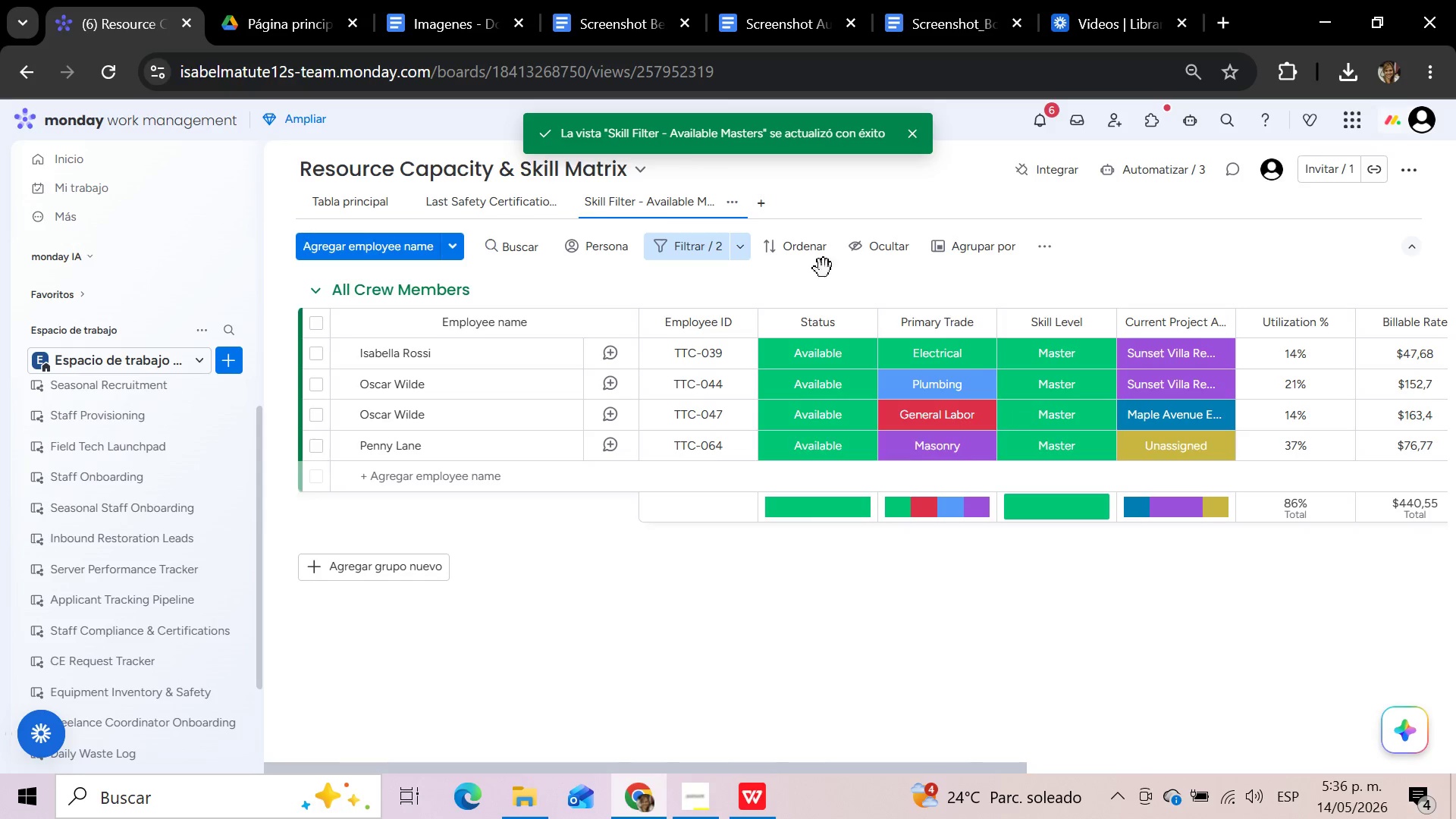 
left_click([347, 201])
 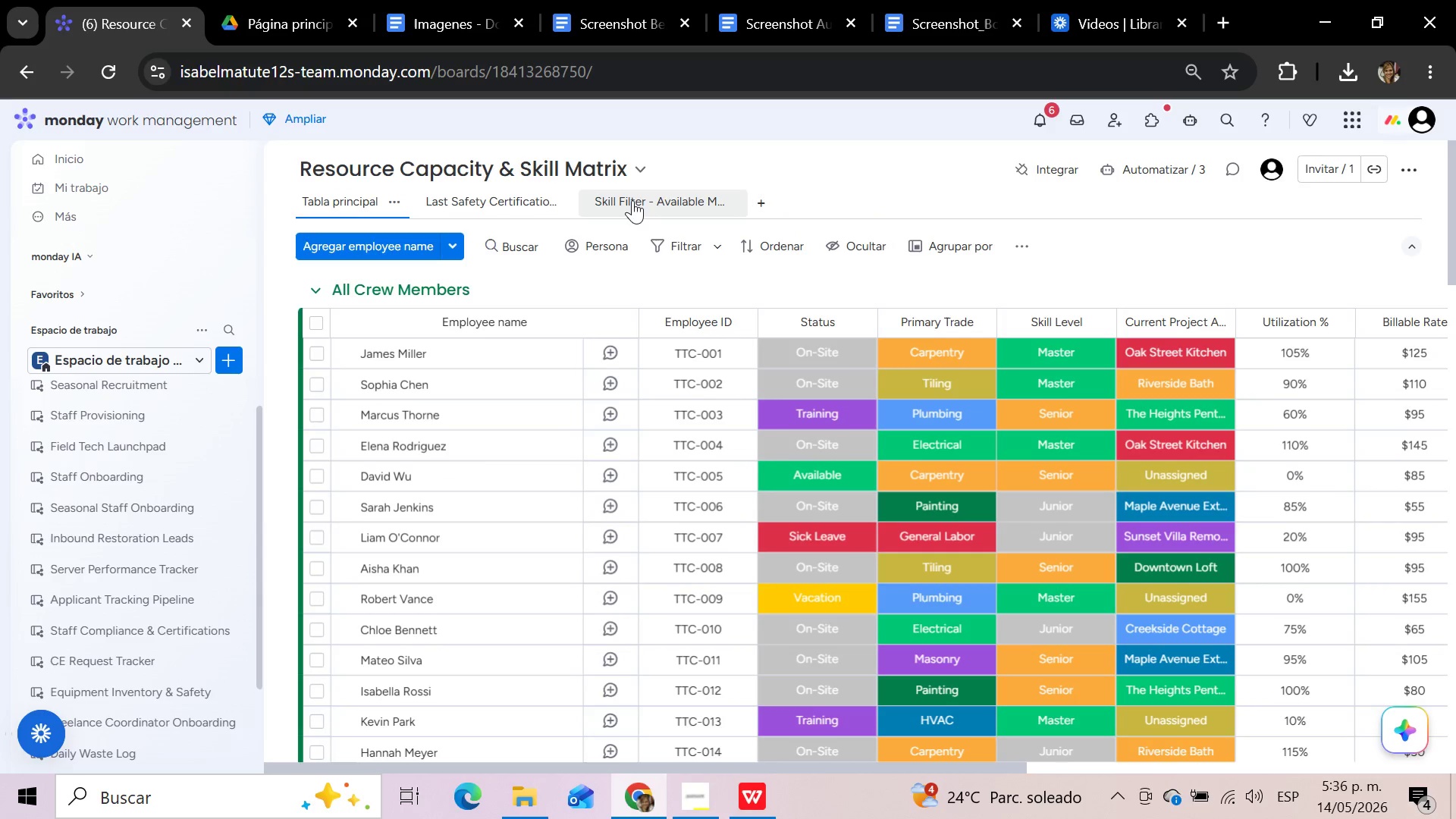 
left_click([632, 200])
 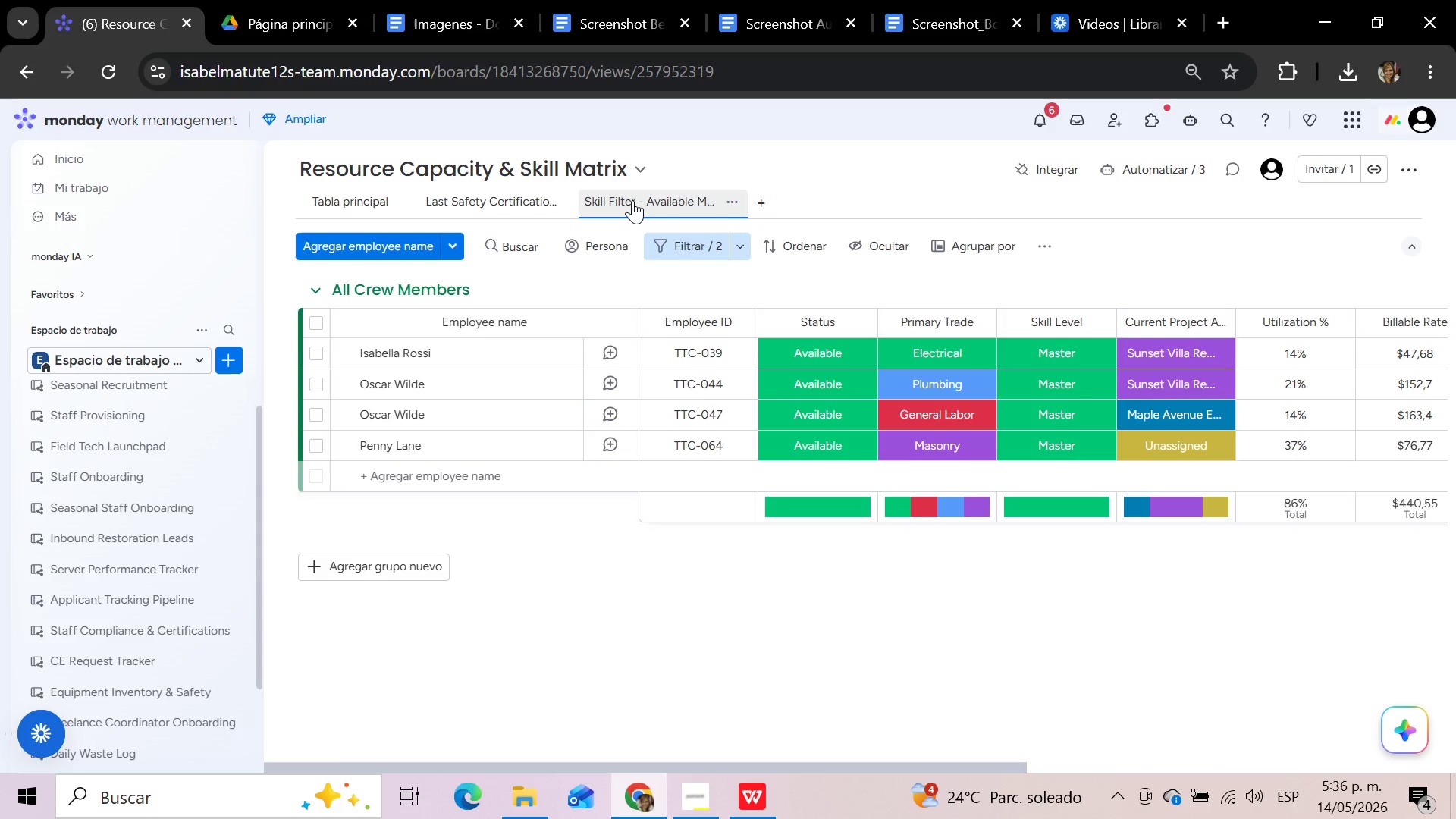 
wait(14.02)
 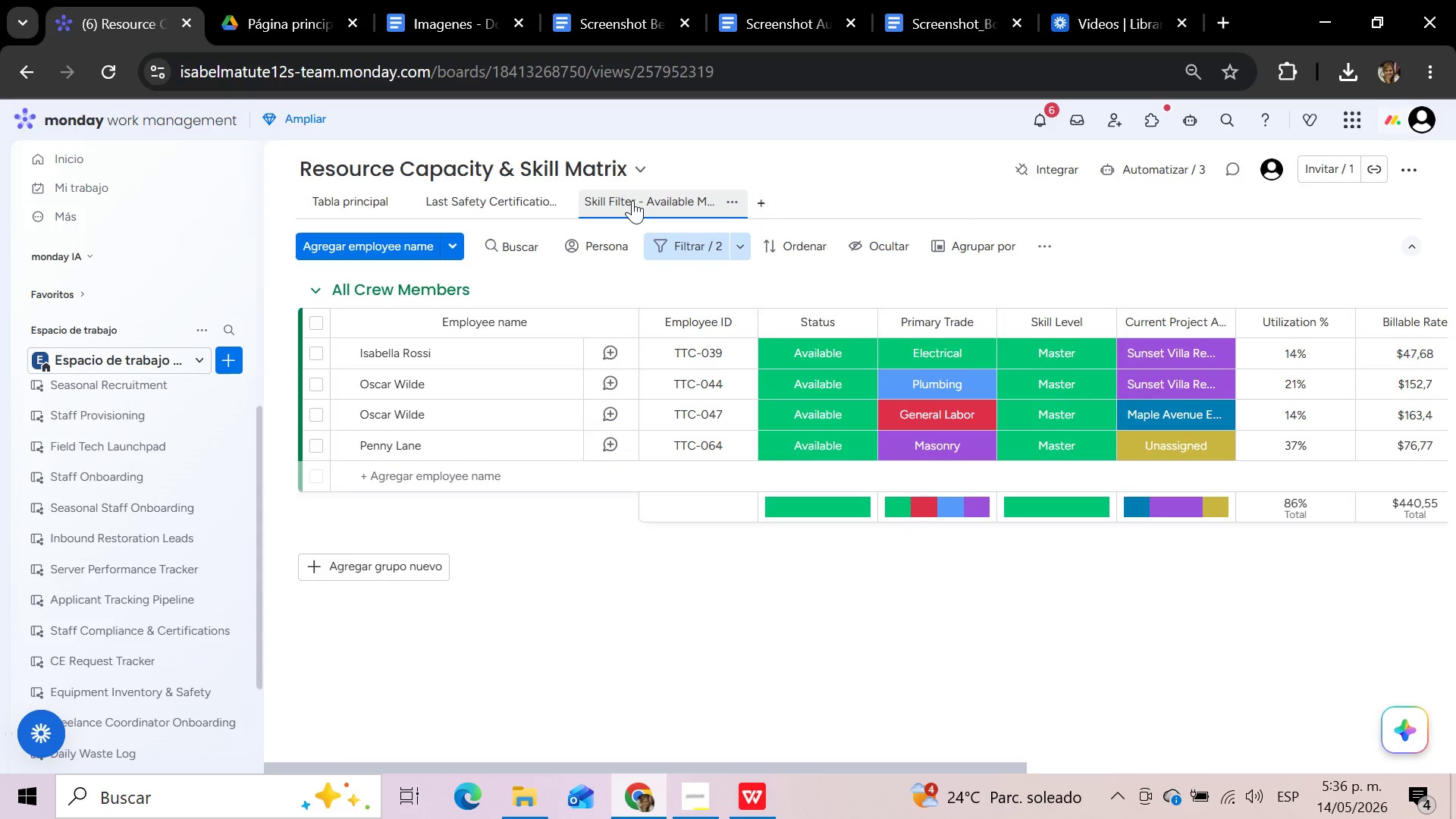 
left_click([740, 327])
 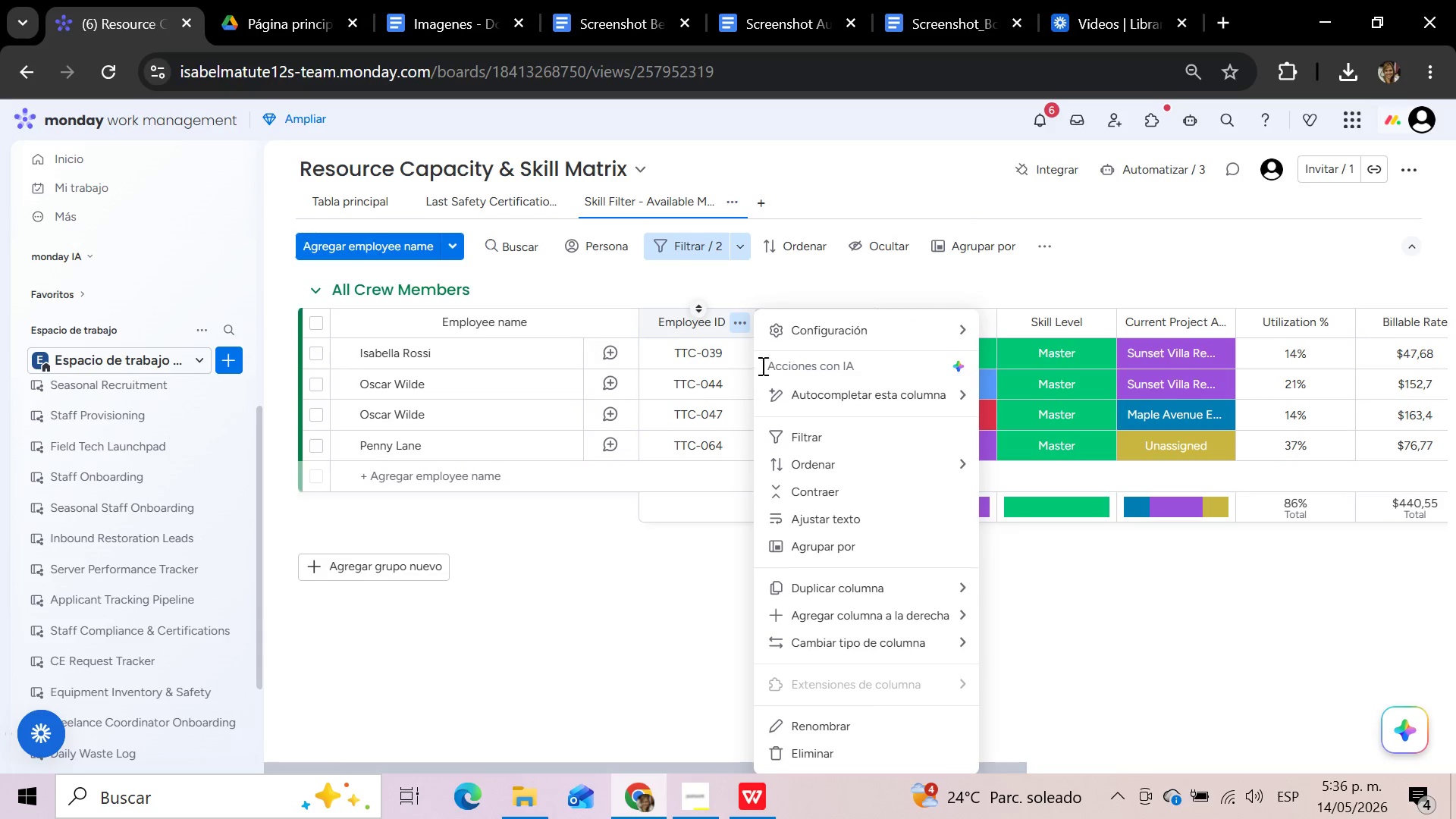 
left_click([797, 488])
 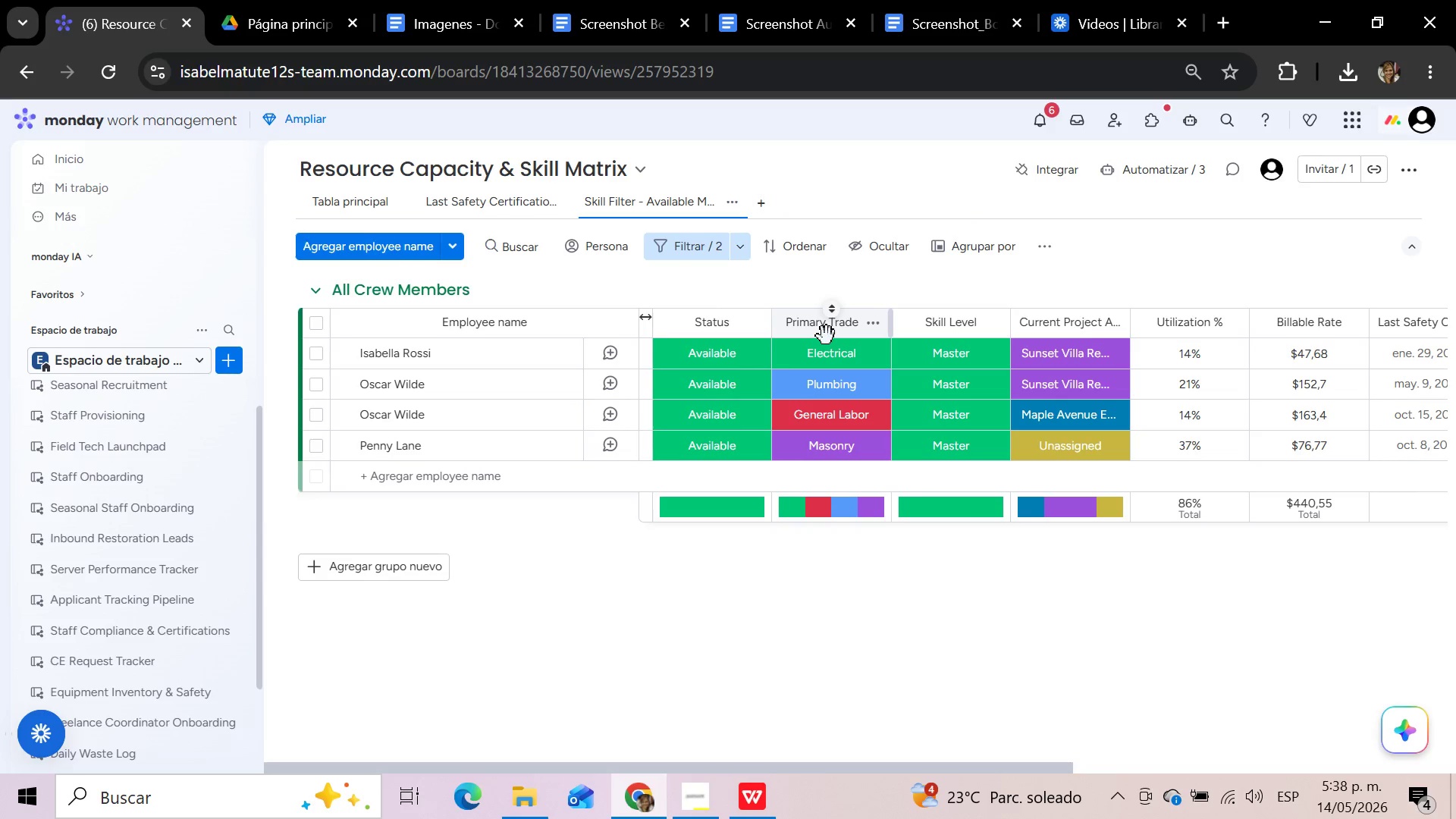 
wait(91.5)
 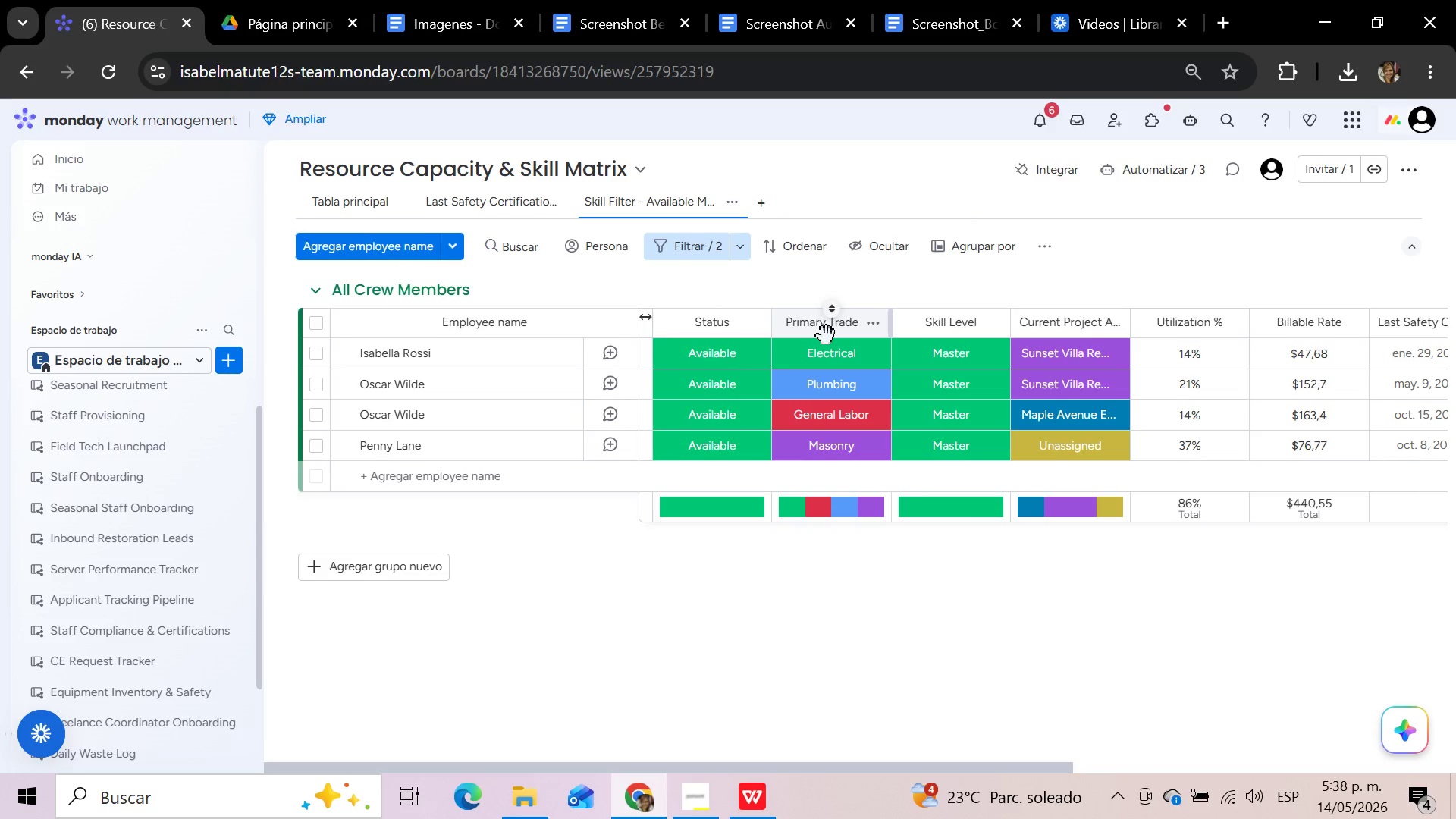 
left_click([905, 604])
 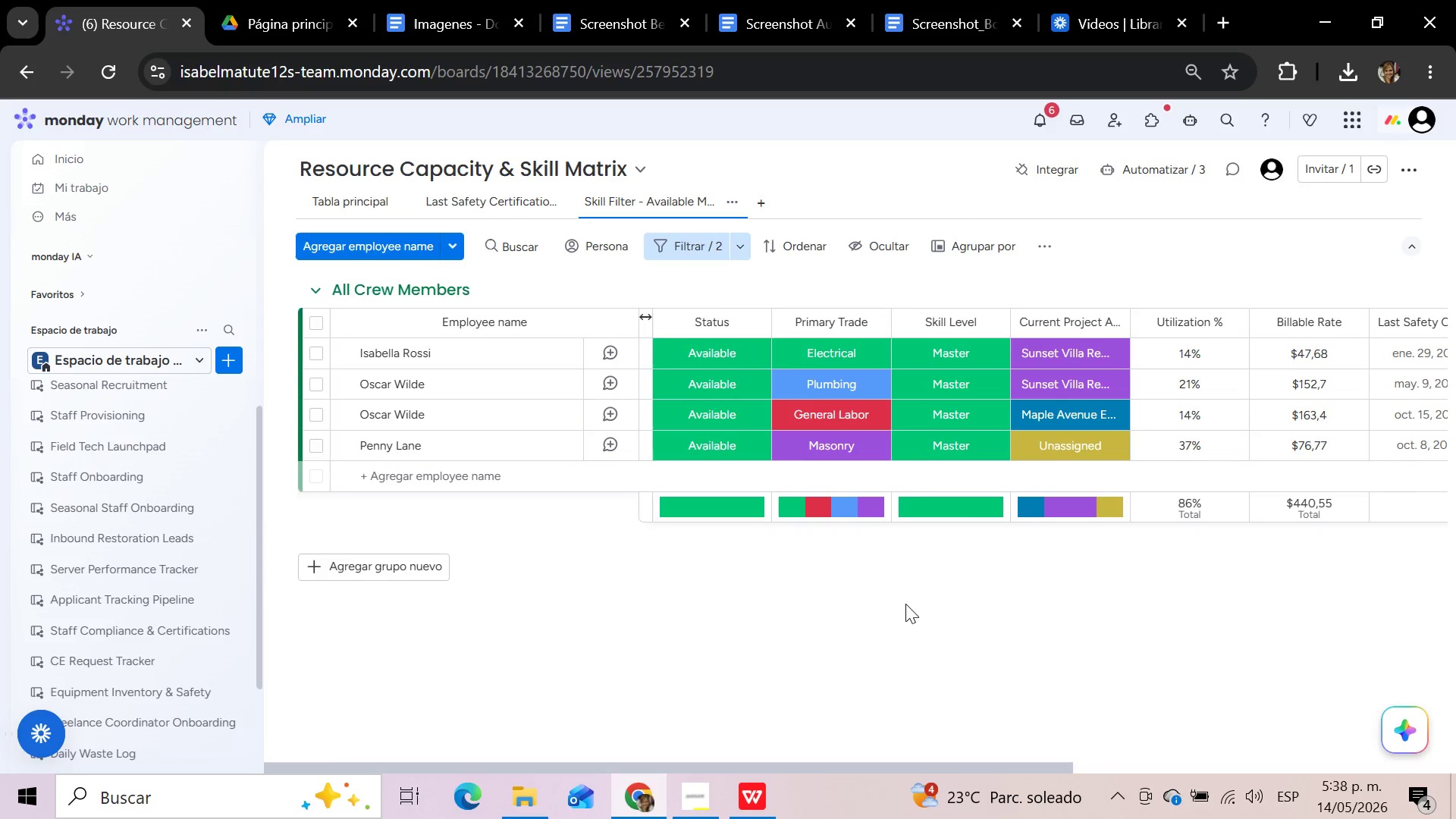 
wait(8.5)
 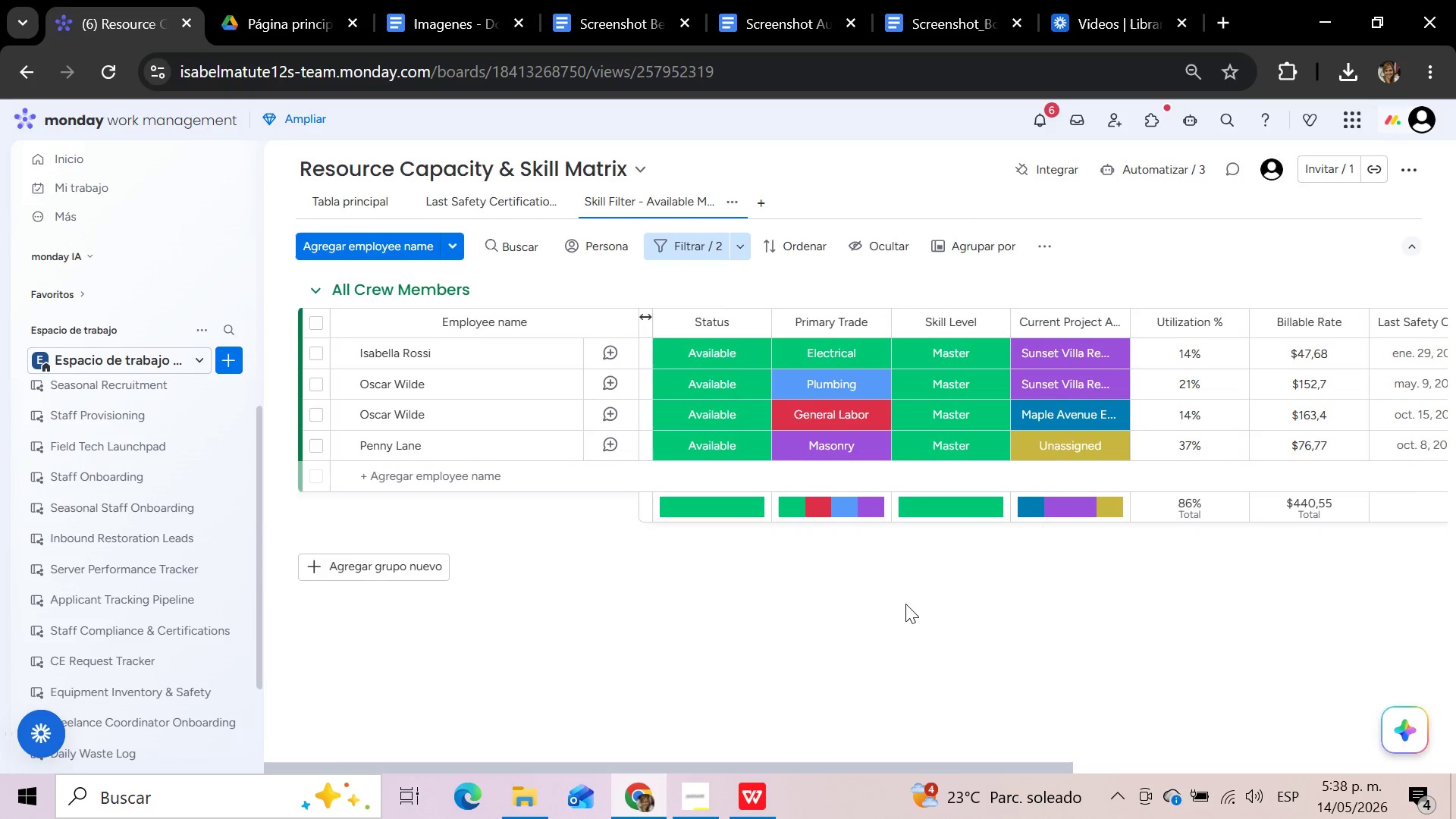 
left_click([1354, 320])
 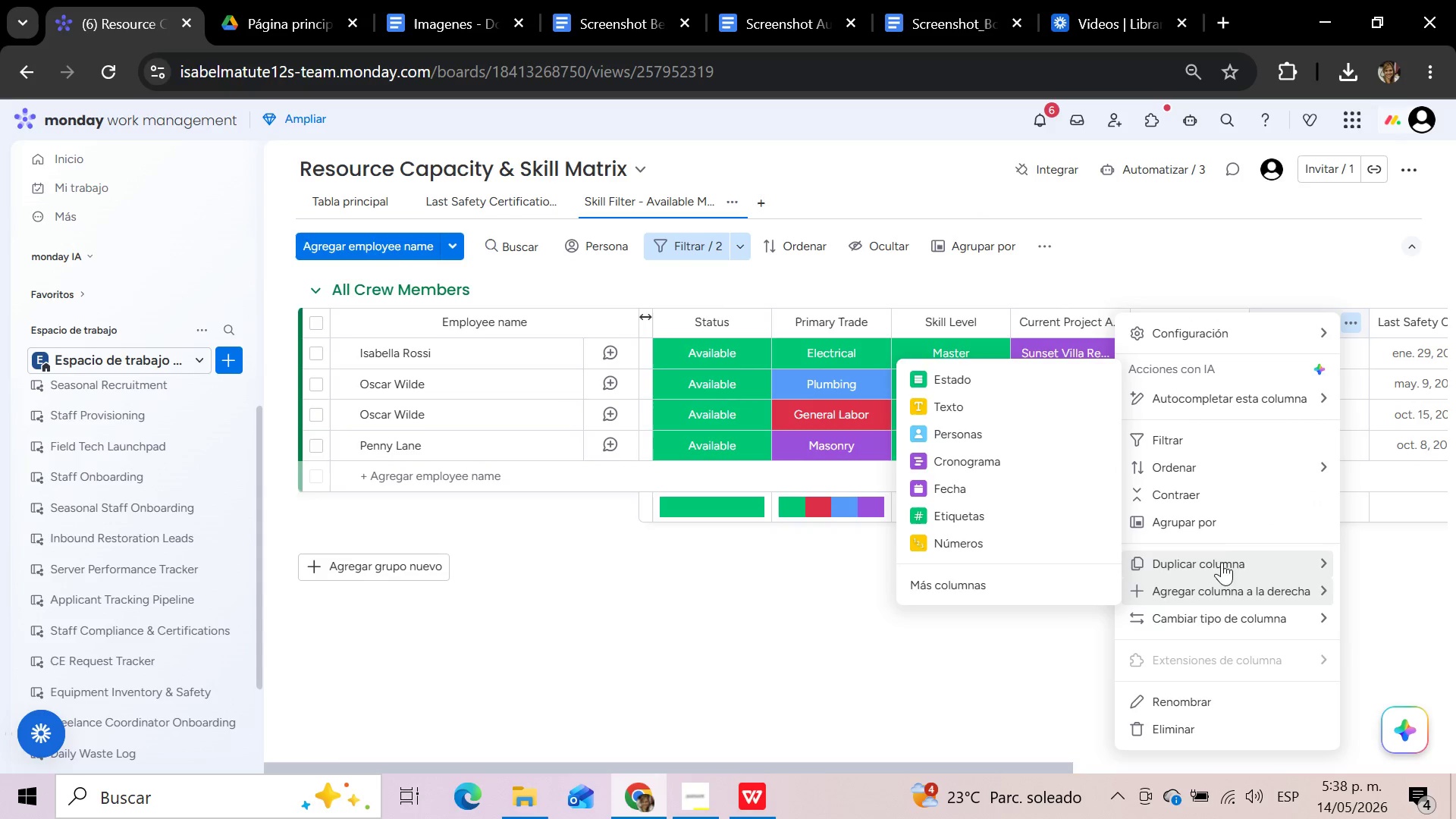 
left_click([1222, 494])
 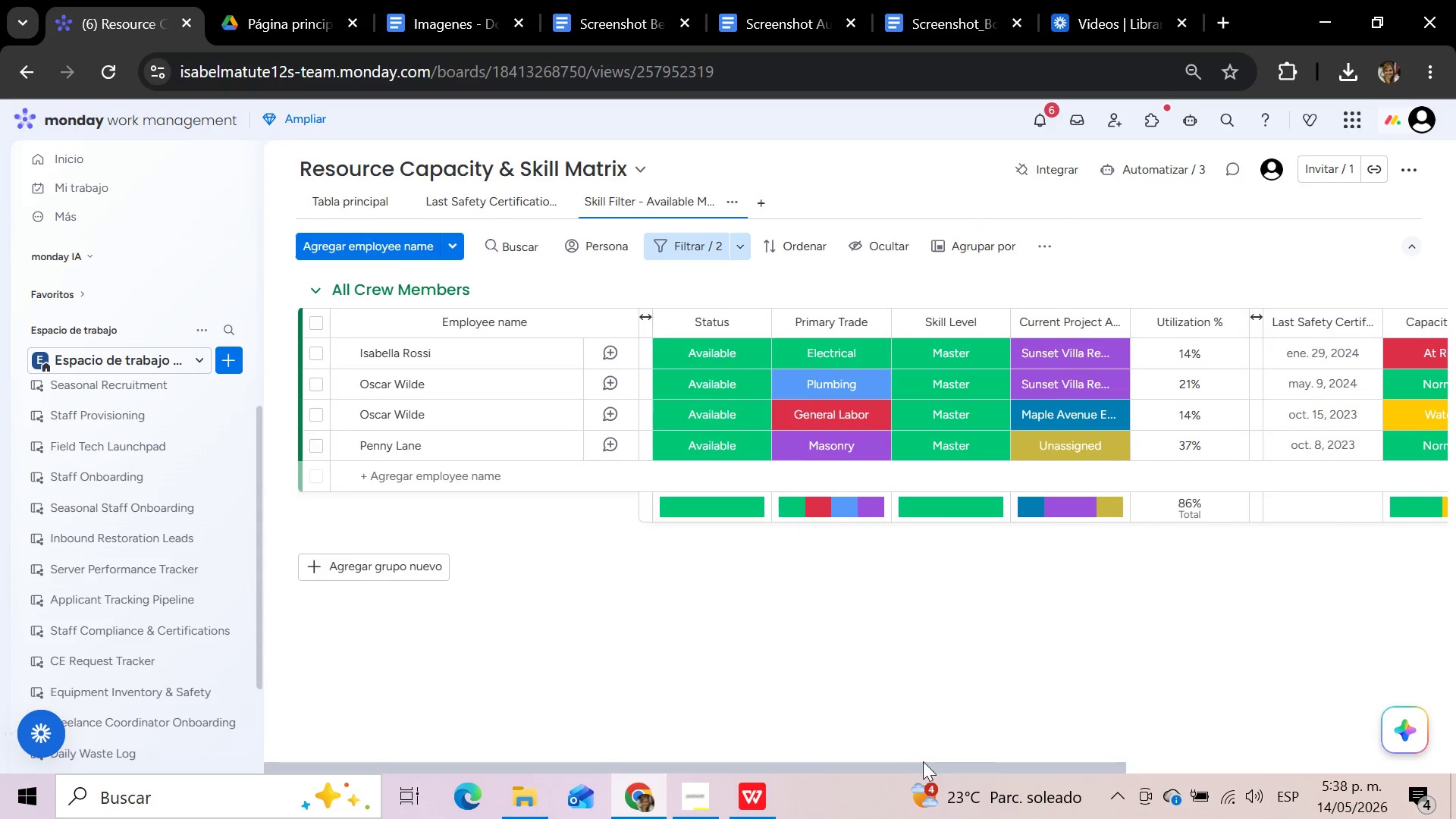 
left_click_drag(start_coordinate=[918, 766], to_coordinate=[1081, 761])
 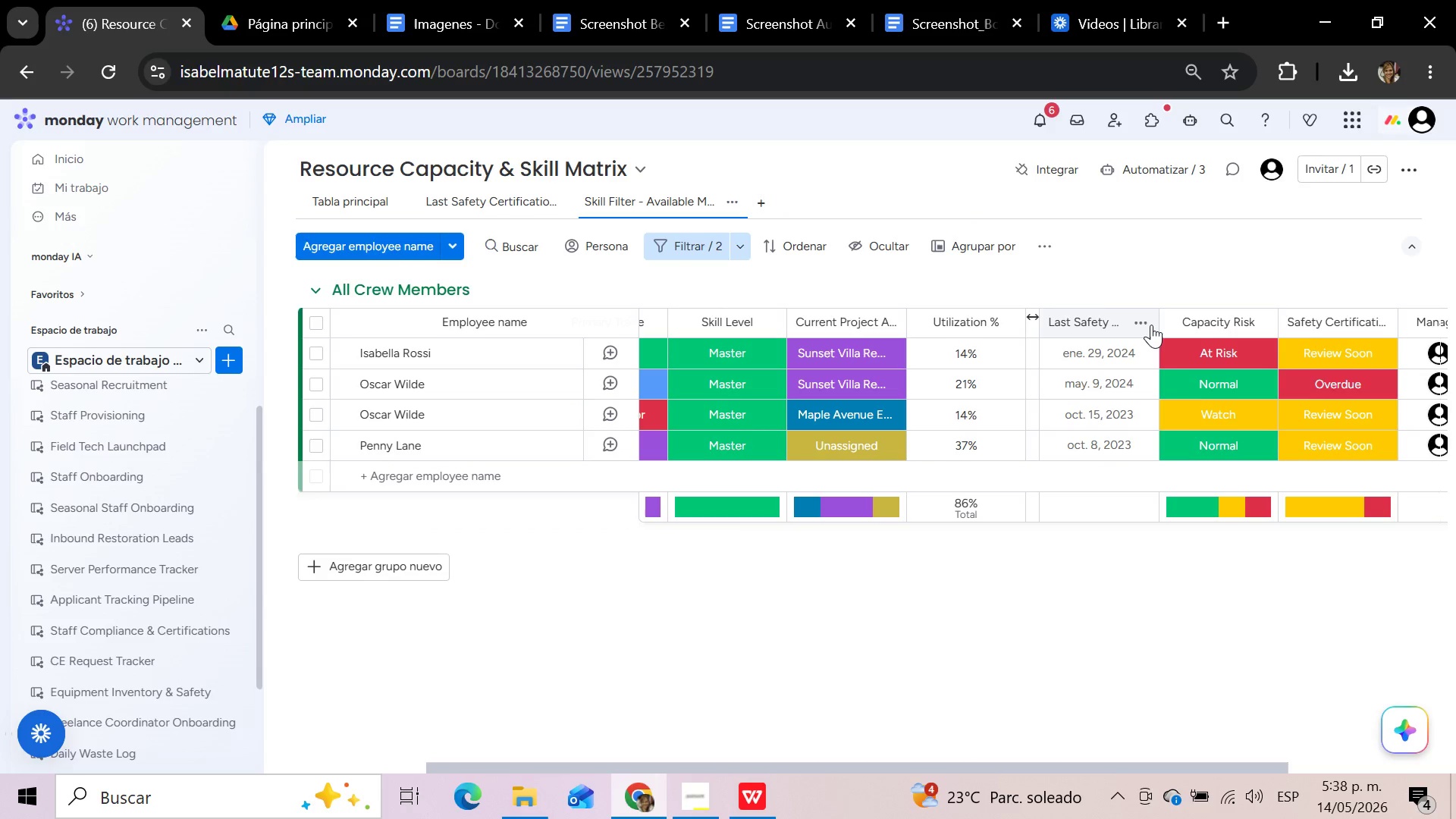 
left_click([1142, 322])
 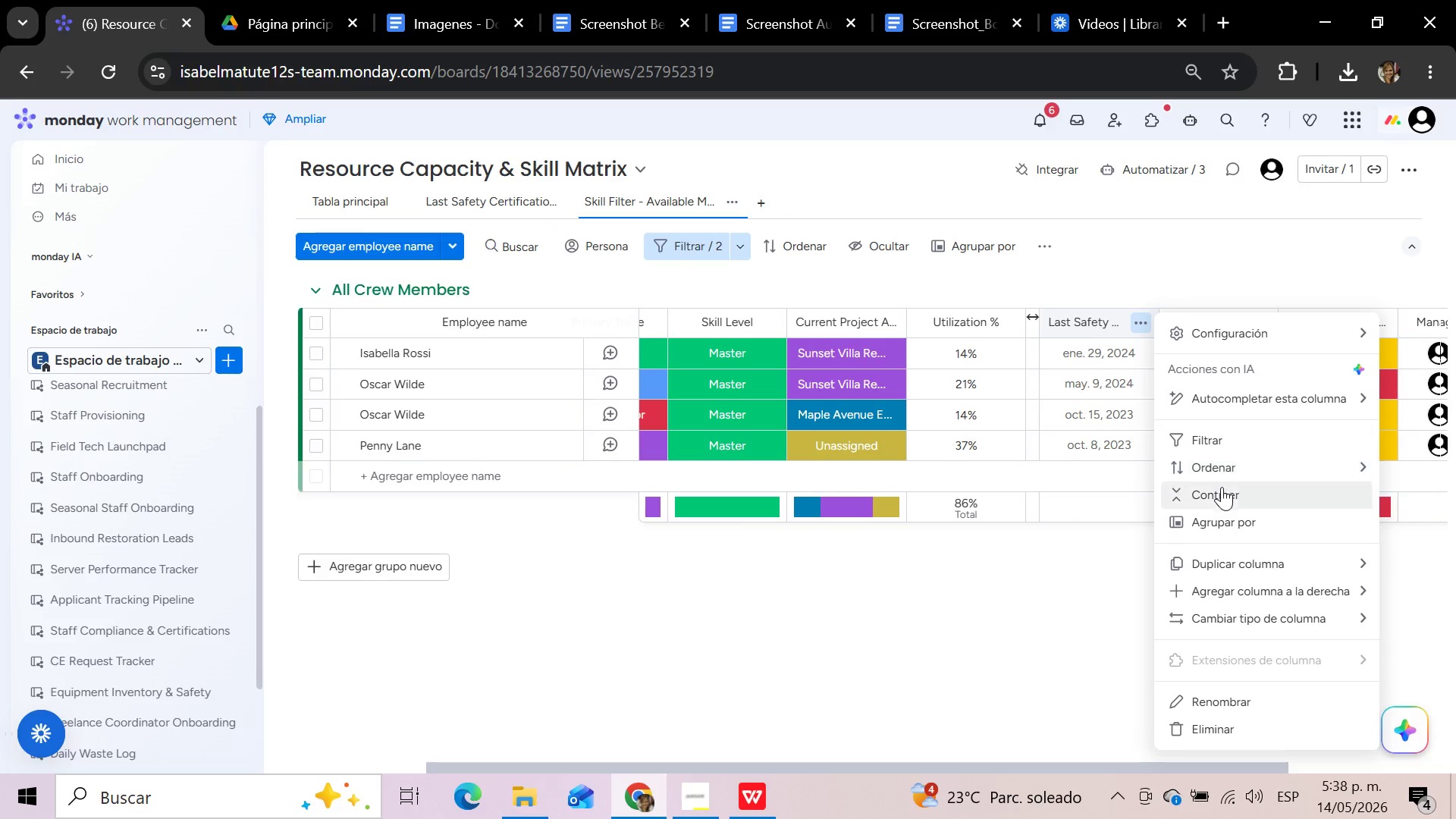 
left_click([1222, 494])
 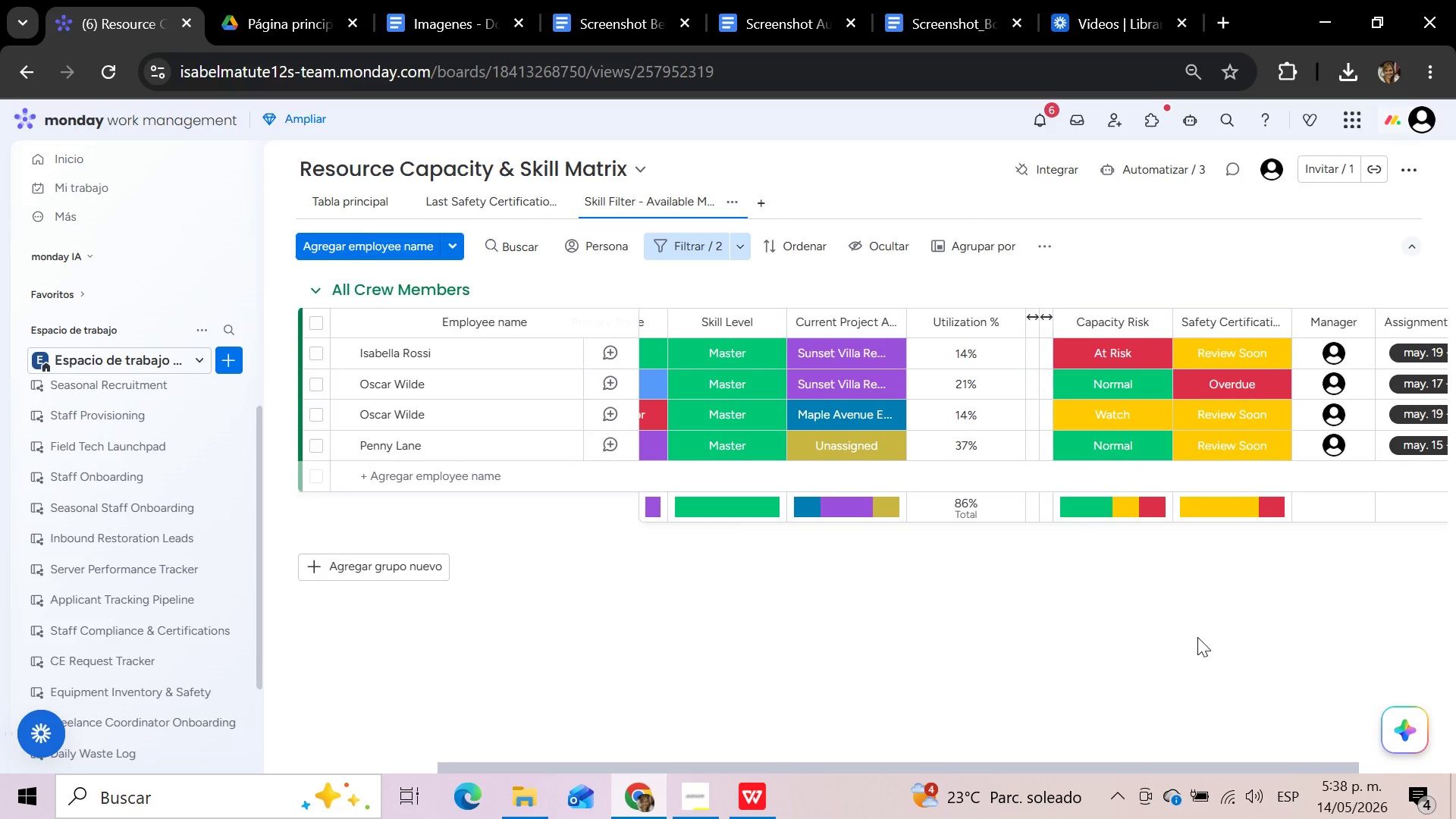 
wait(5.45)
 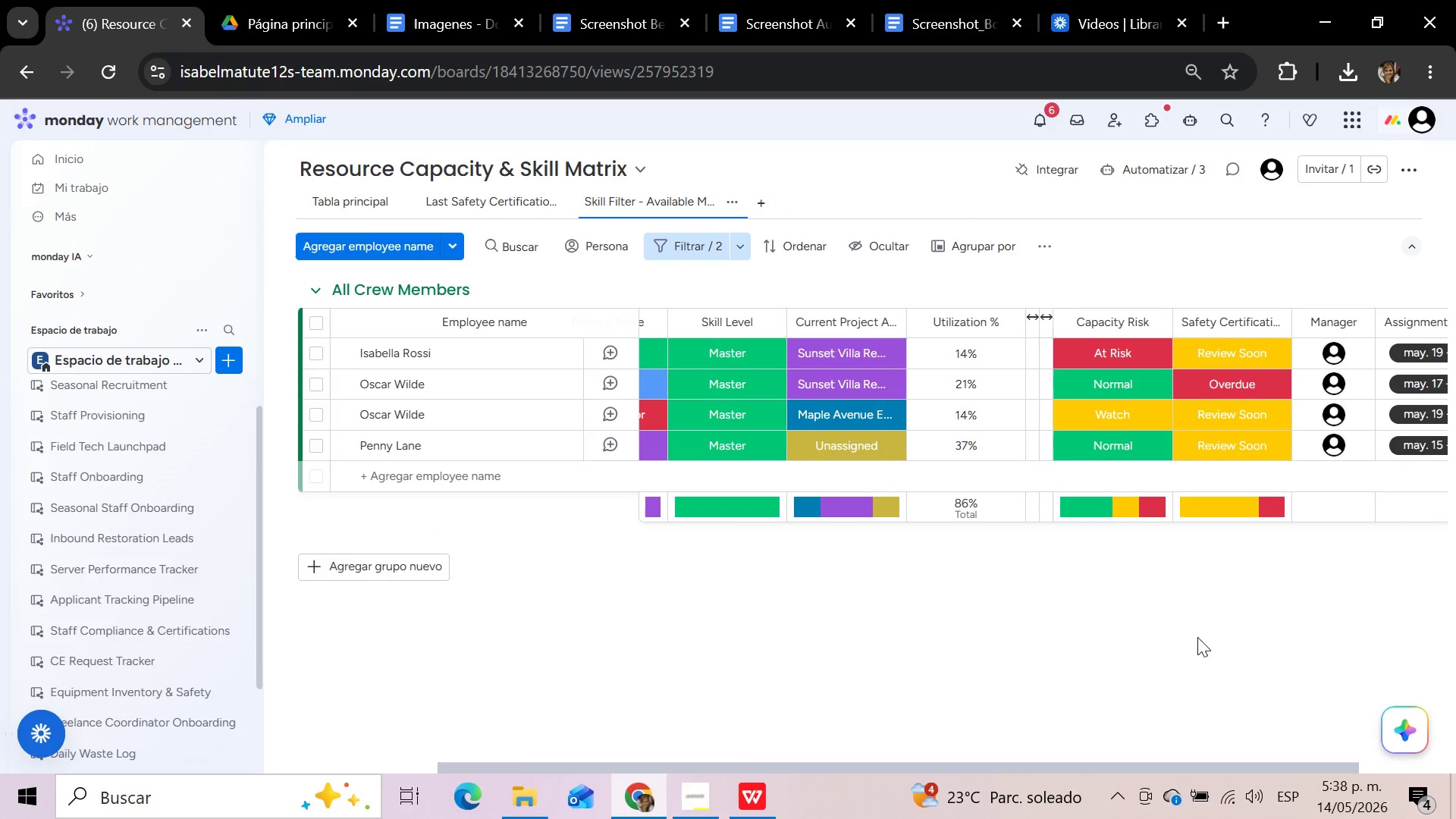 
left_click([1047, 318])
 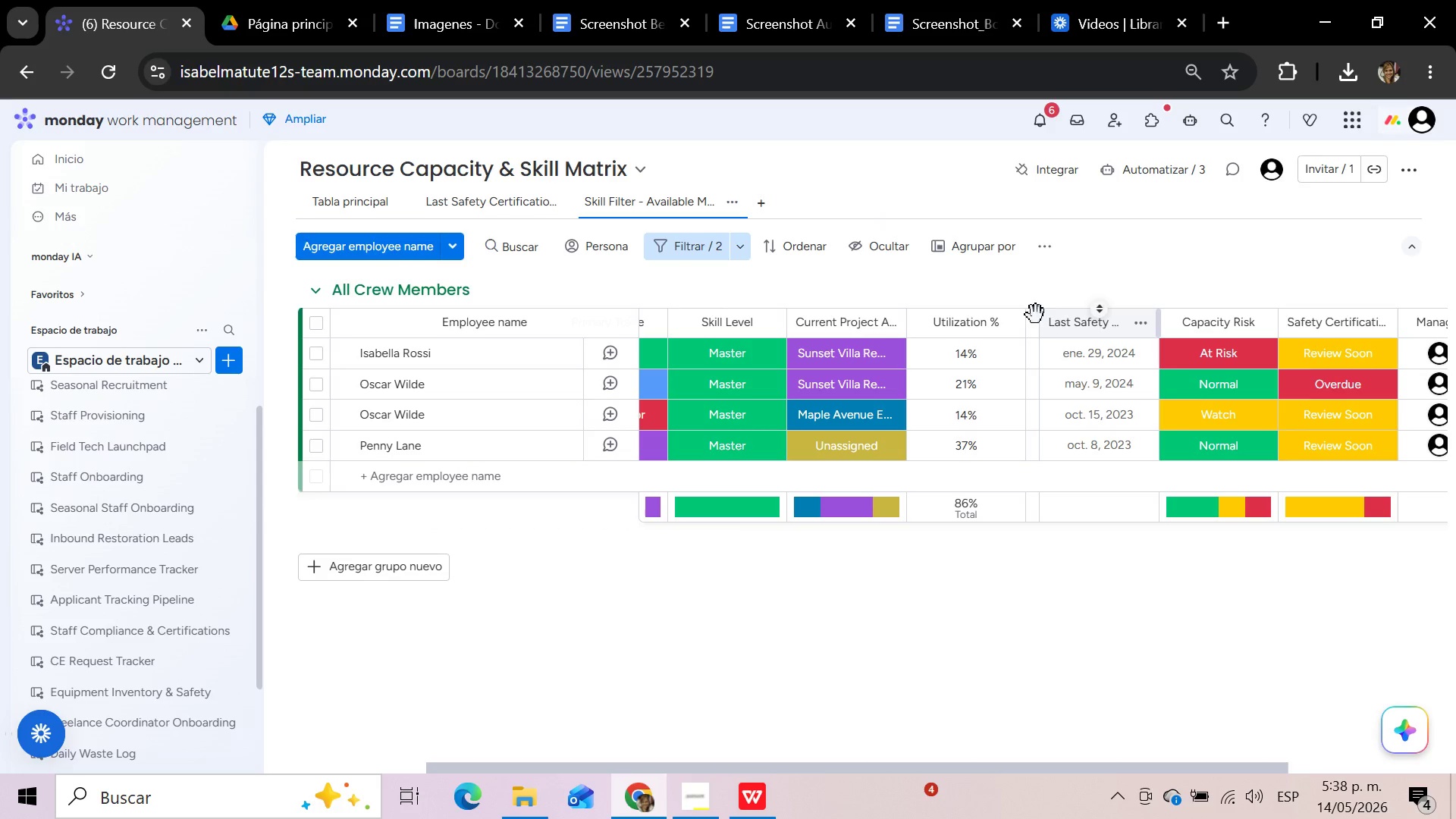 
left_click([1034, 320])
 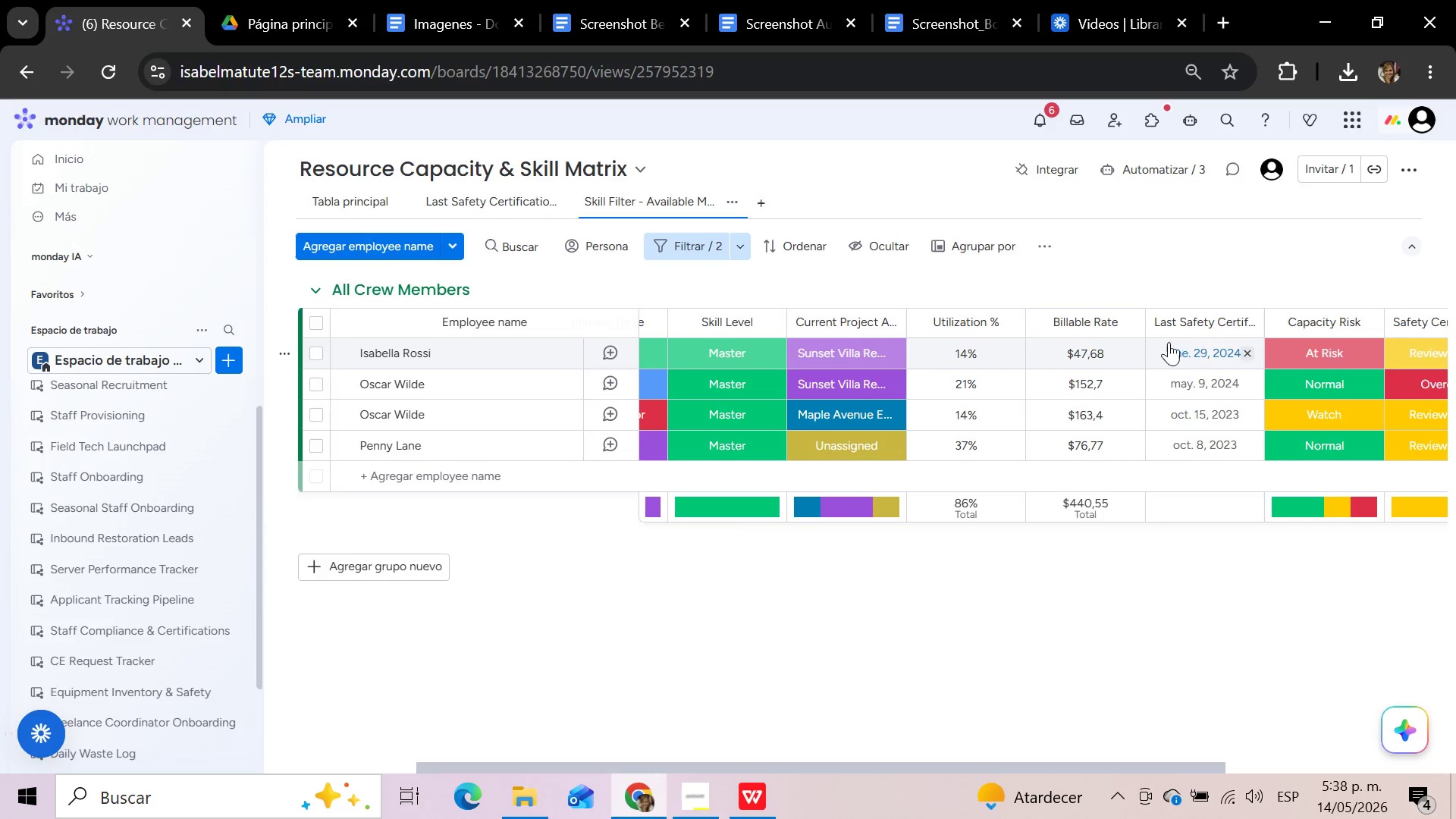 
wait(9.28)
 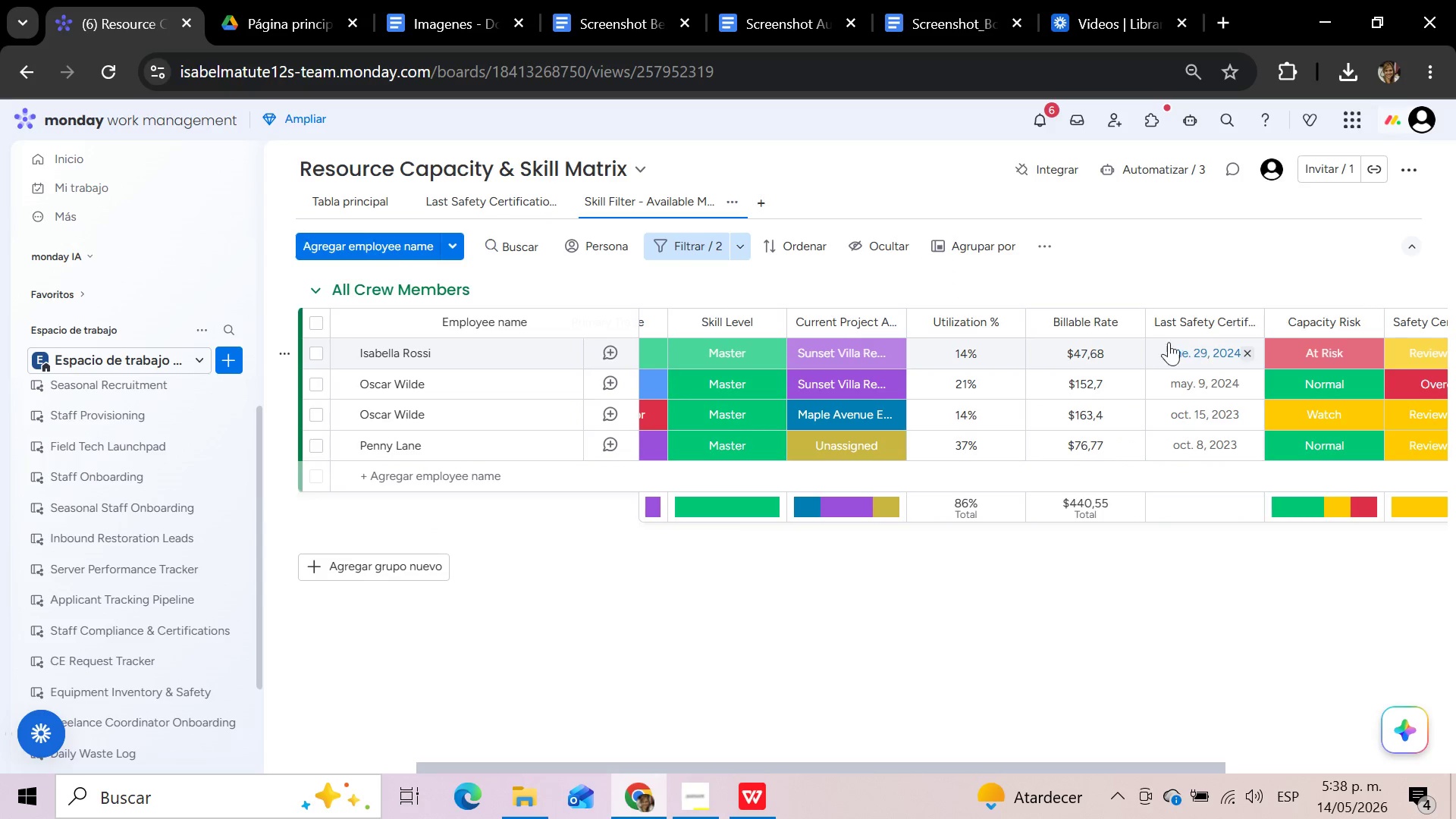 
left_click([1250, 322])
 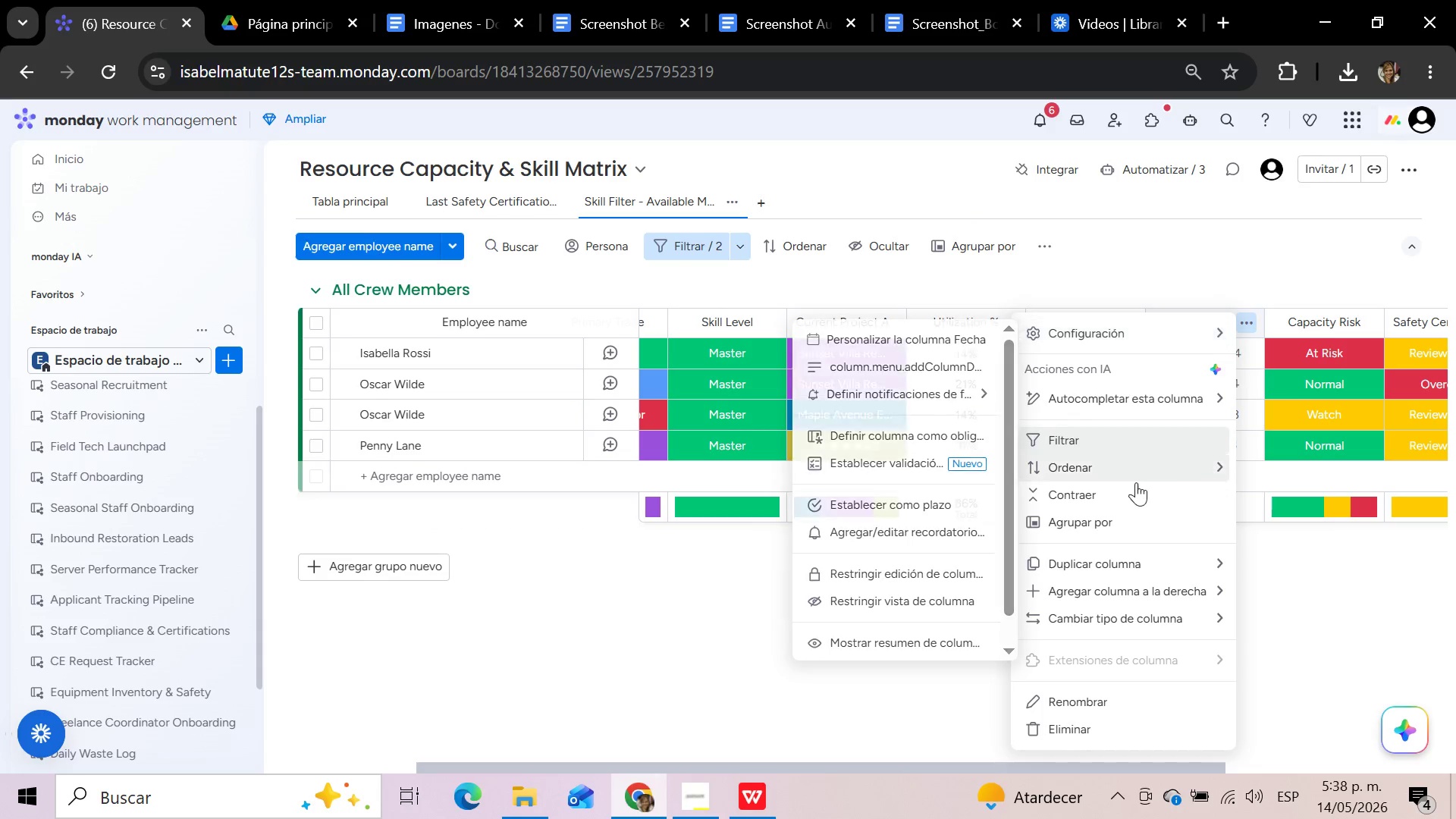 
left_click([1130, 498])
 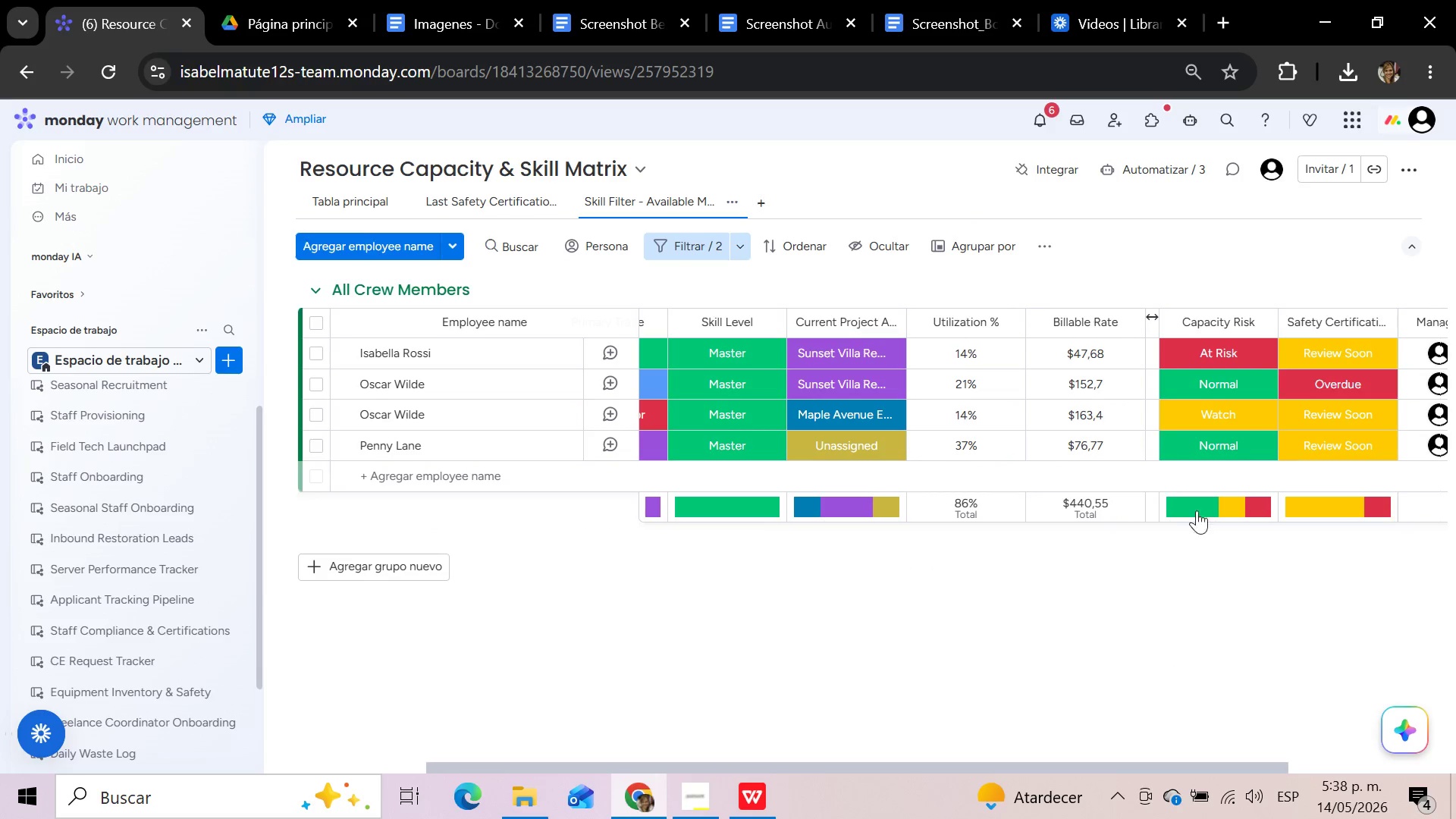 
left_click([1385, 323])
 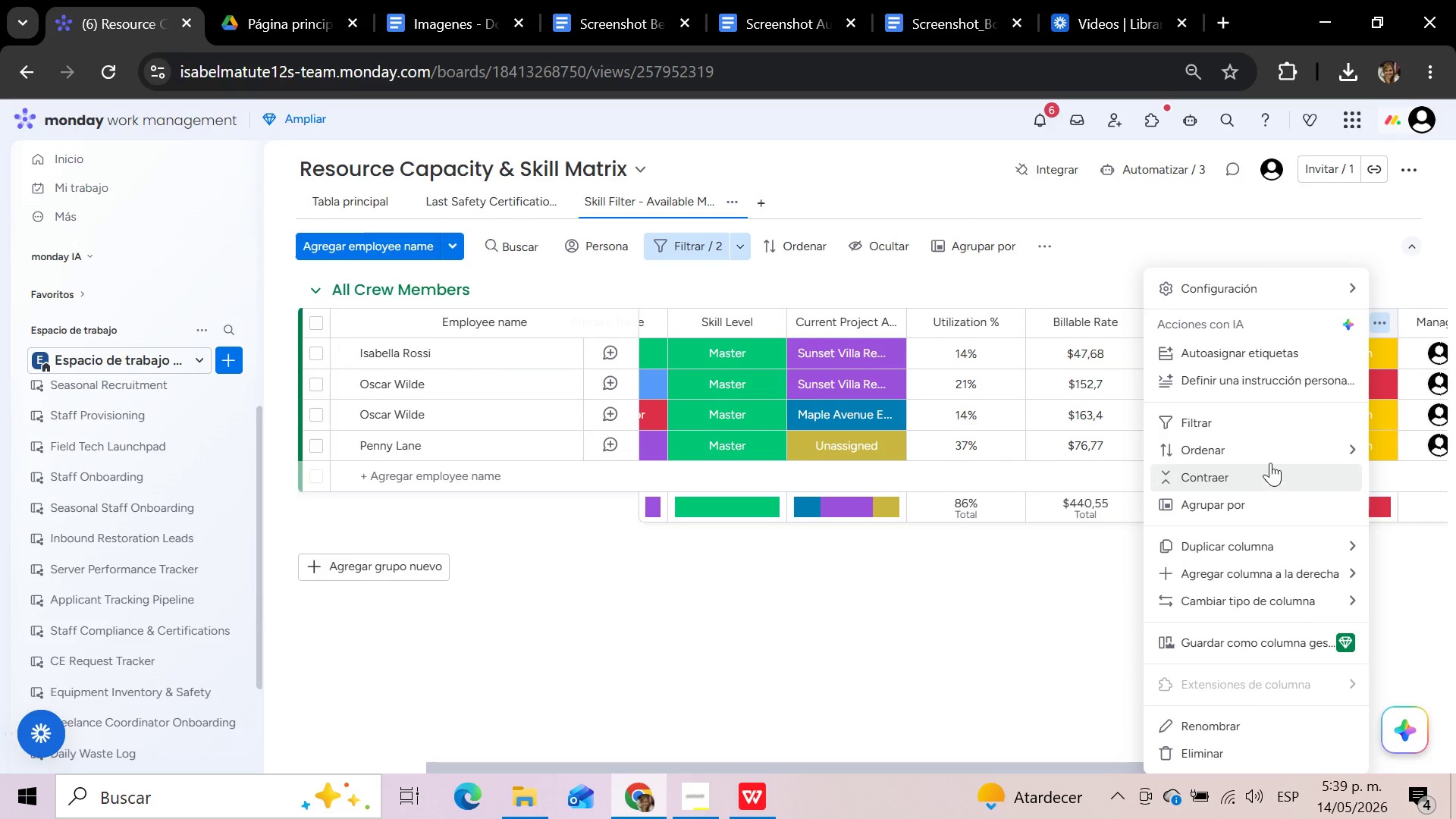 
left_click([1264, 480])
 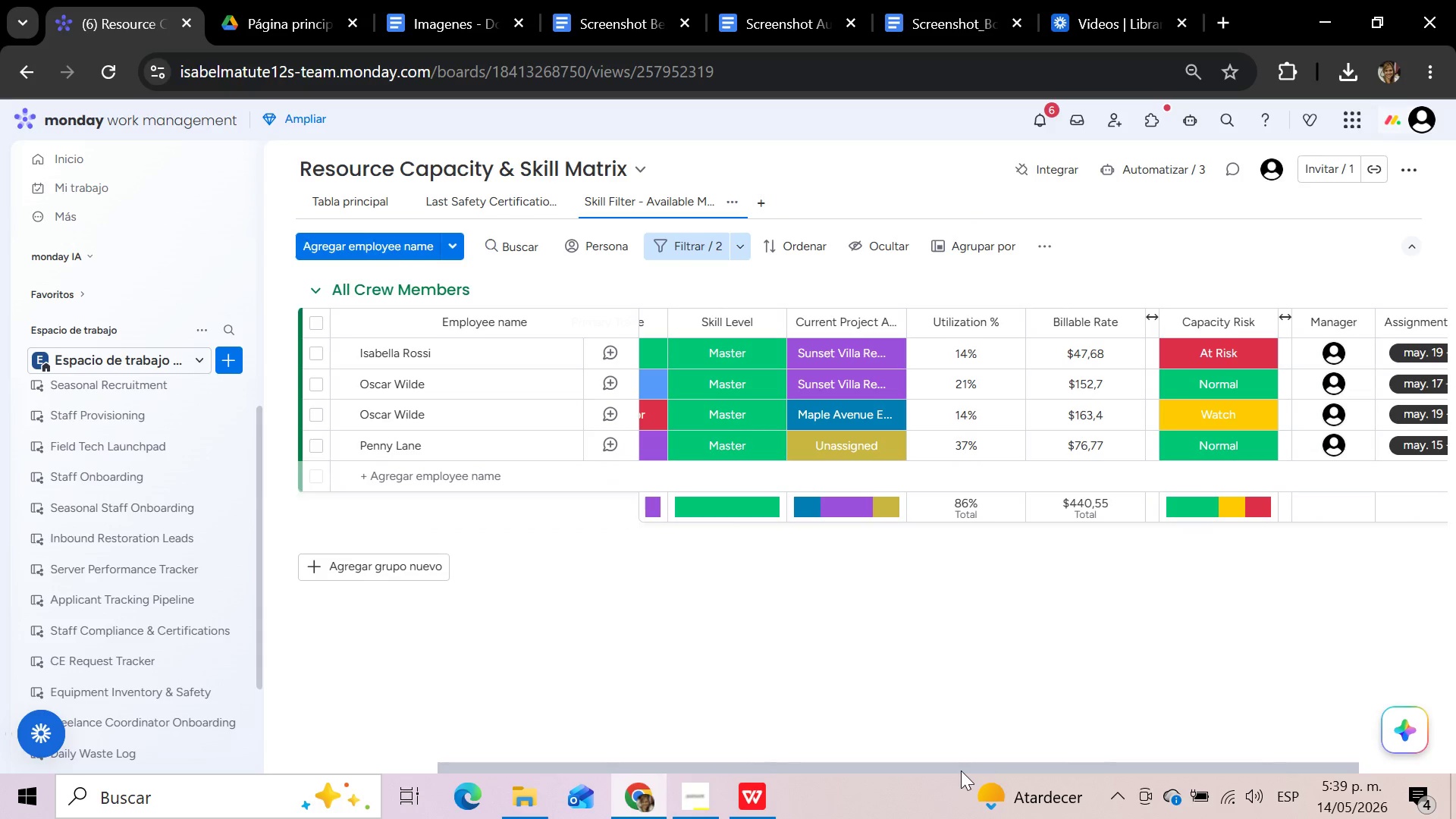 
left_click_drag(start_coordinate=[956, 761], to_coordinate=[1182, 747])
 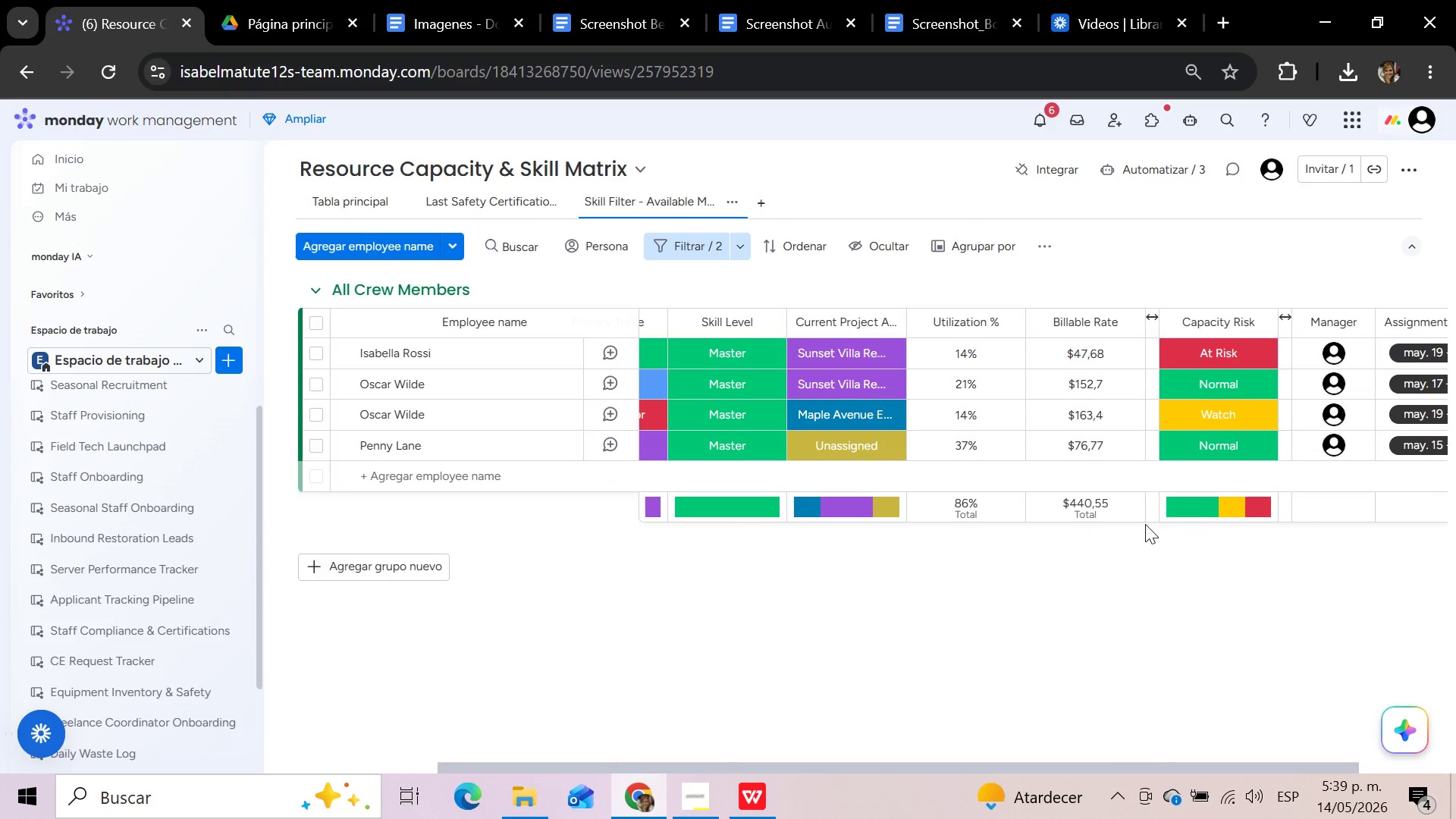 
scroll: coordinate [1145, 524], scroll_direction: up, amount: 1.0
 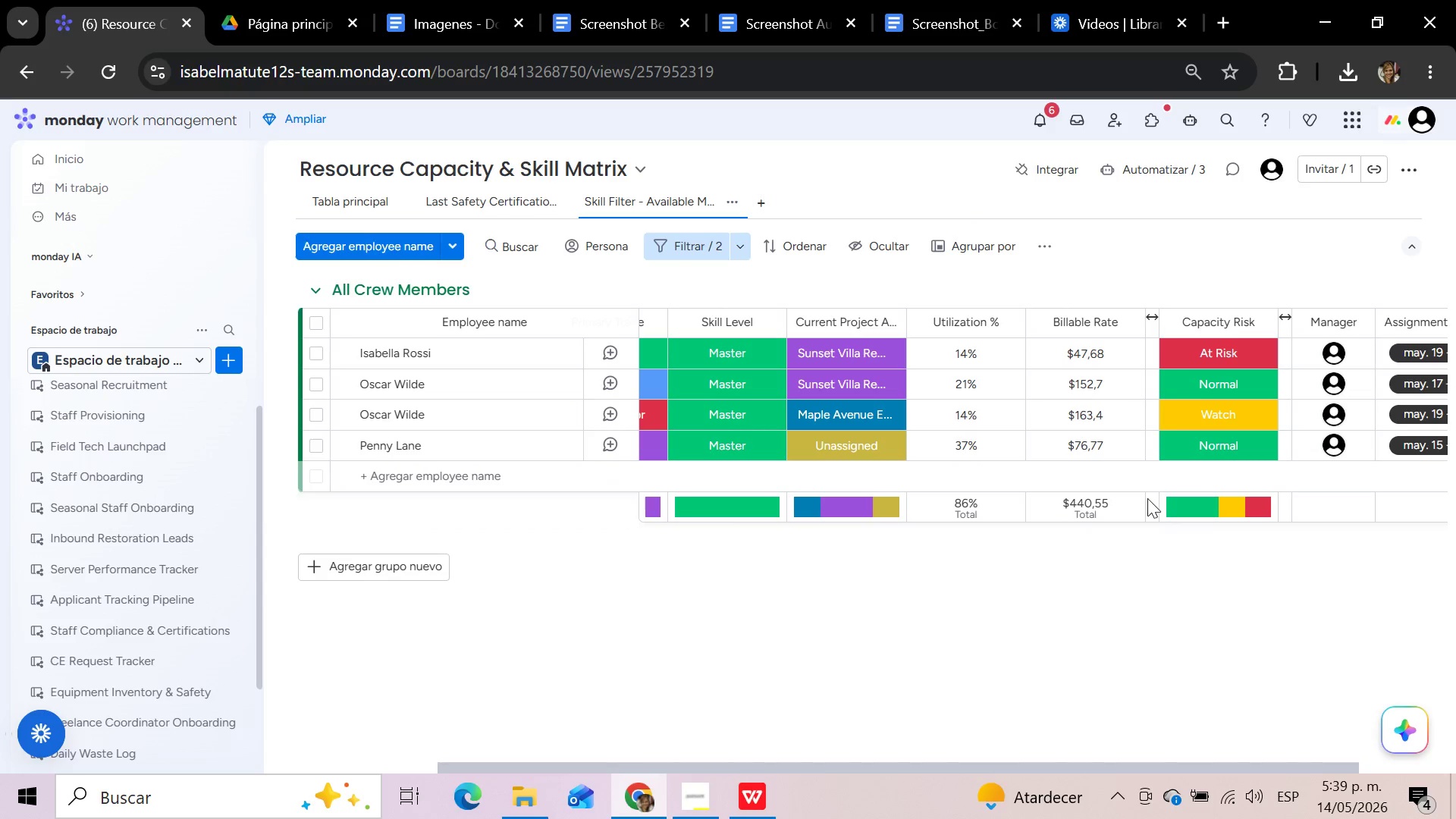 
scroll: coordinate [1147, 498], scroll_direction: down, amount: 4.0
 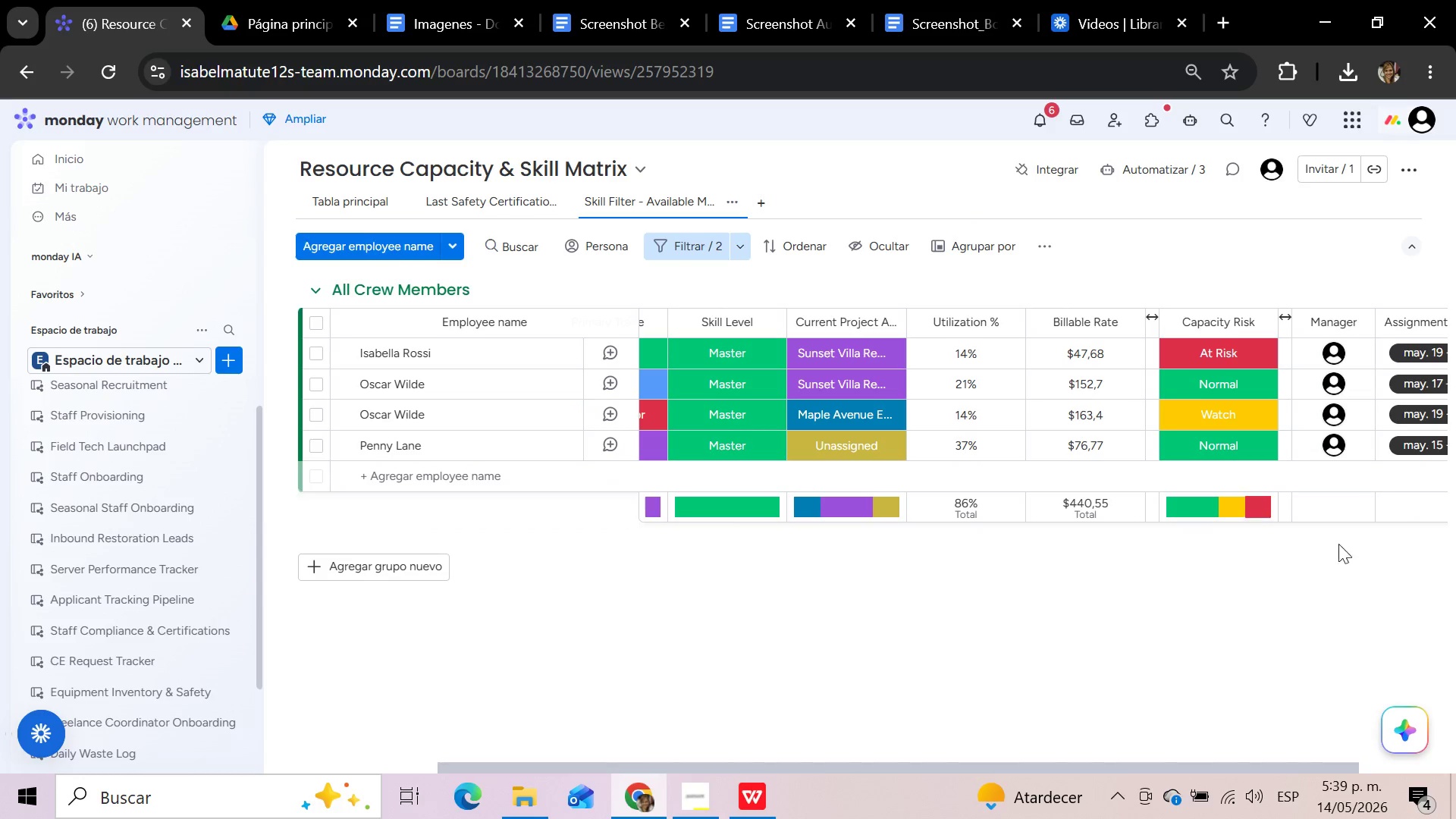 
scroll: coordinate [1250, 609], scroll_direction: up, amount: 1.0
 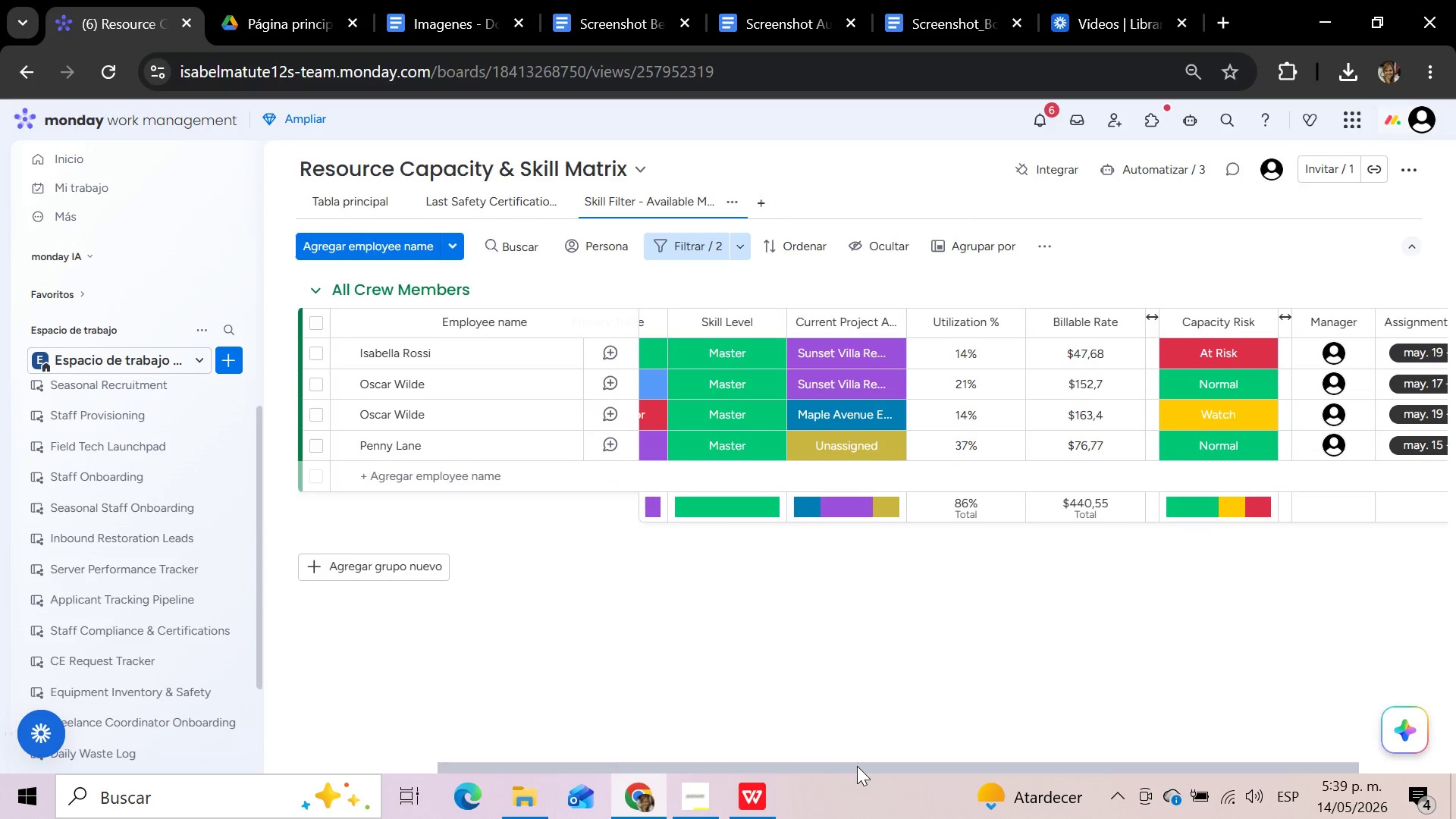 
left_click_drag(start_coordinate=[857, 766], to_coordinate=[413, 764])
 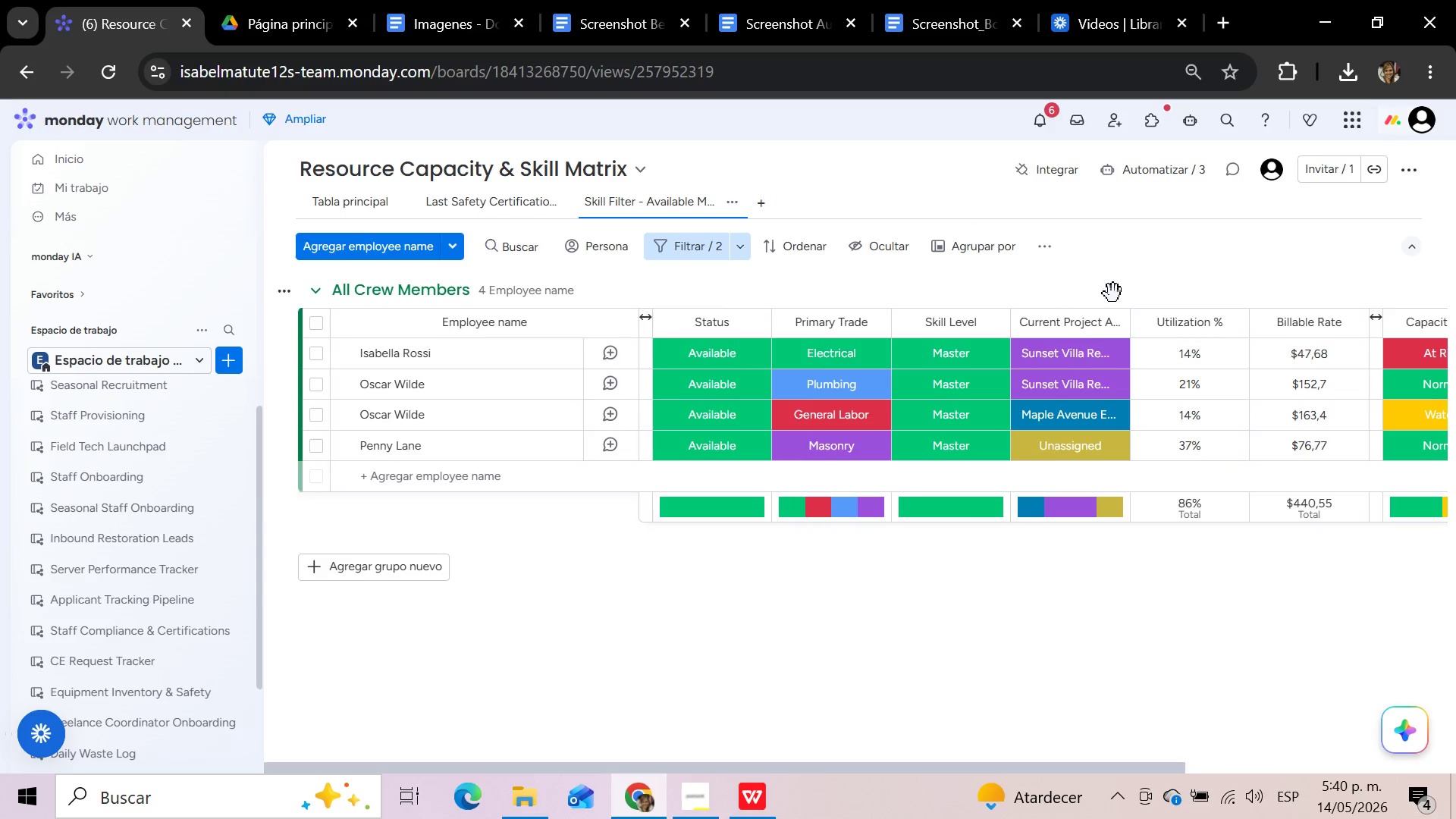 
wait(55.95)
 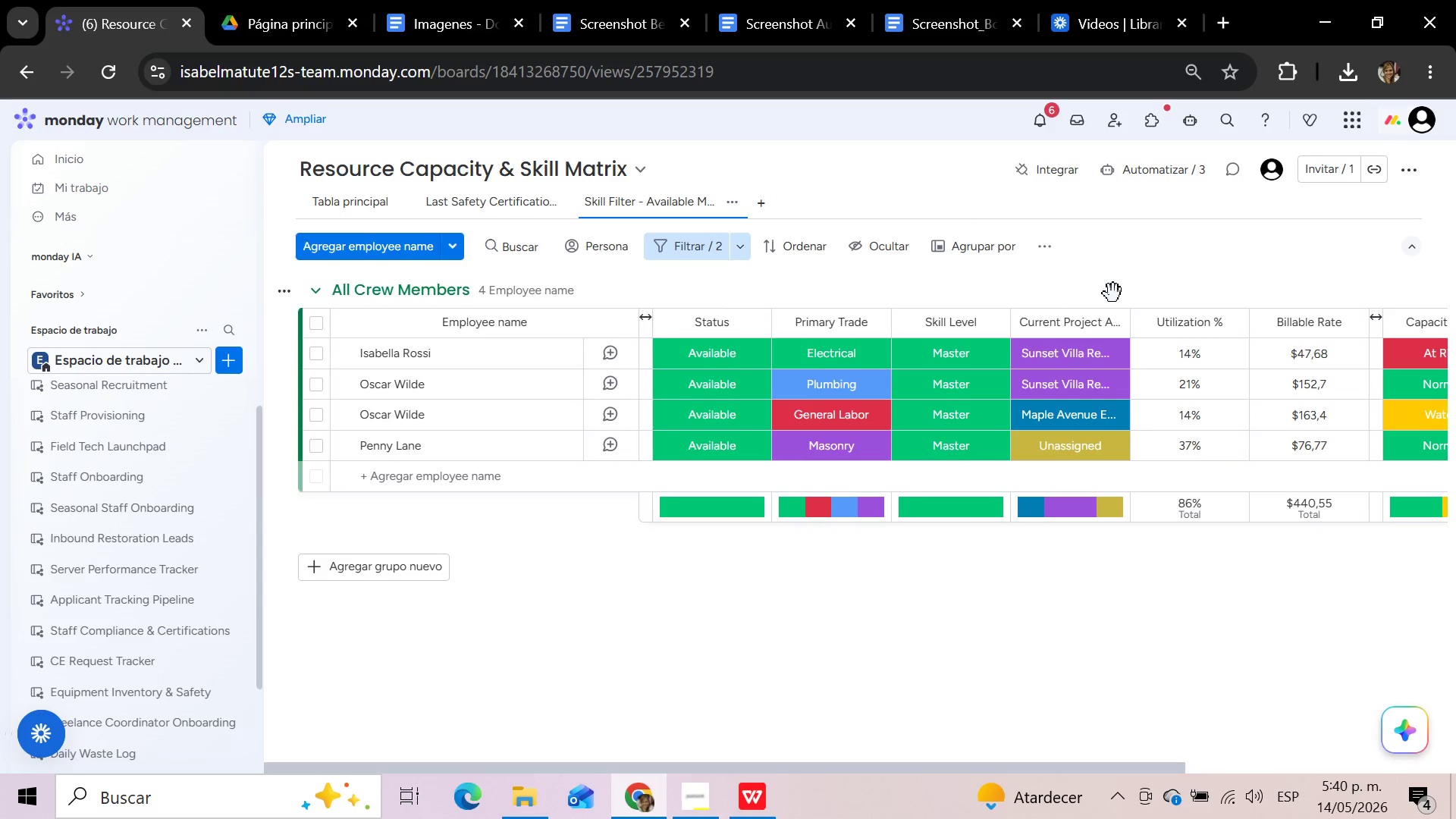 
left_click([695, 804])